 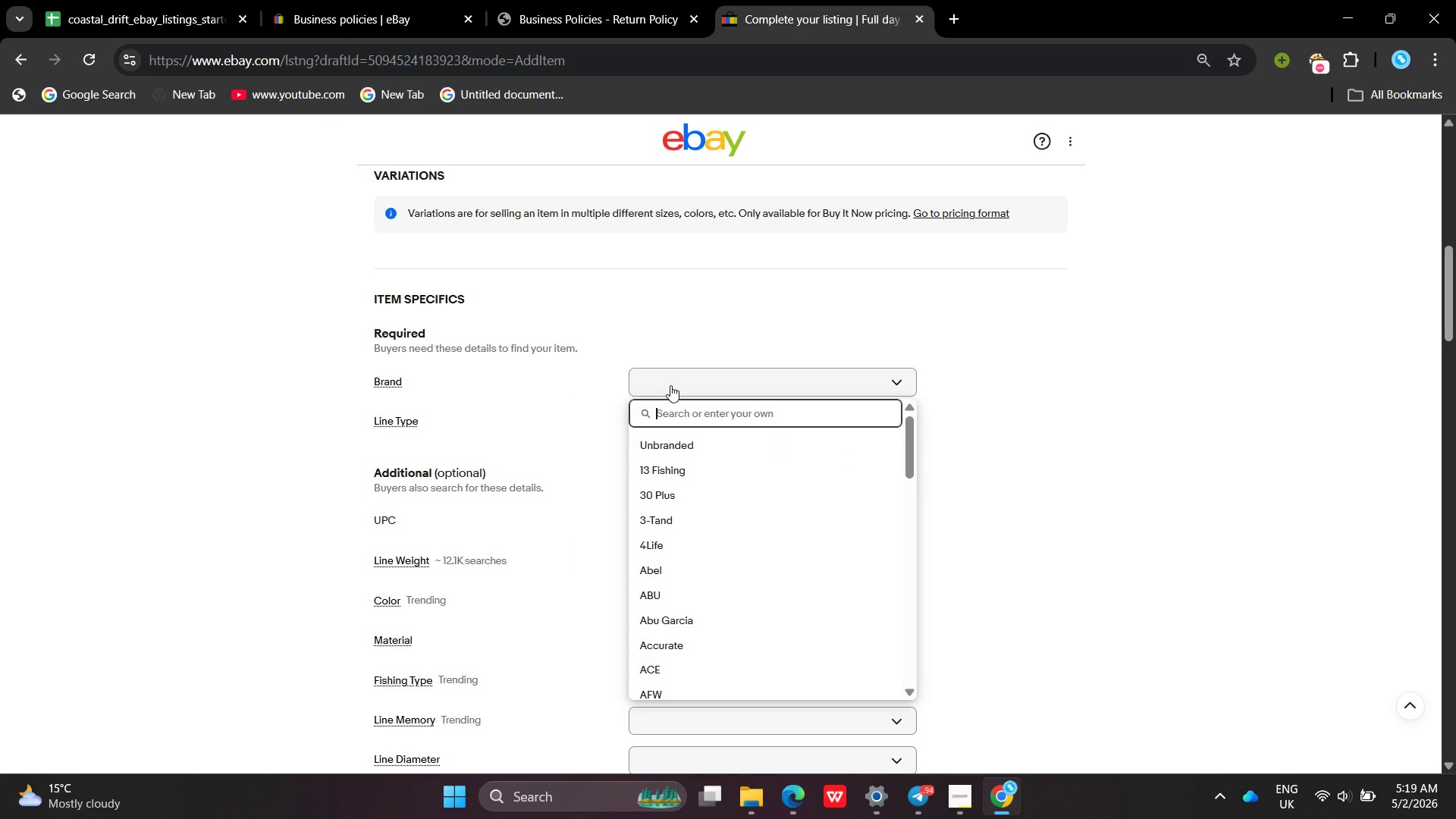 
type(Coastal Drift Charters)
key(Backspace)
 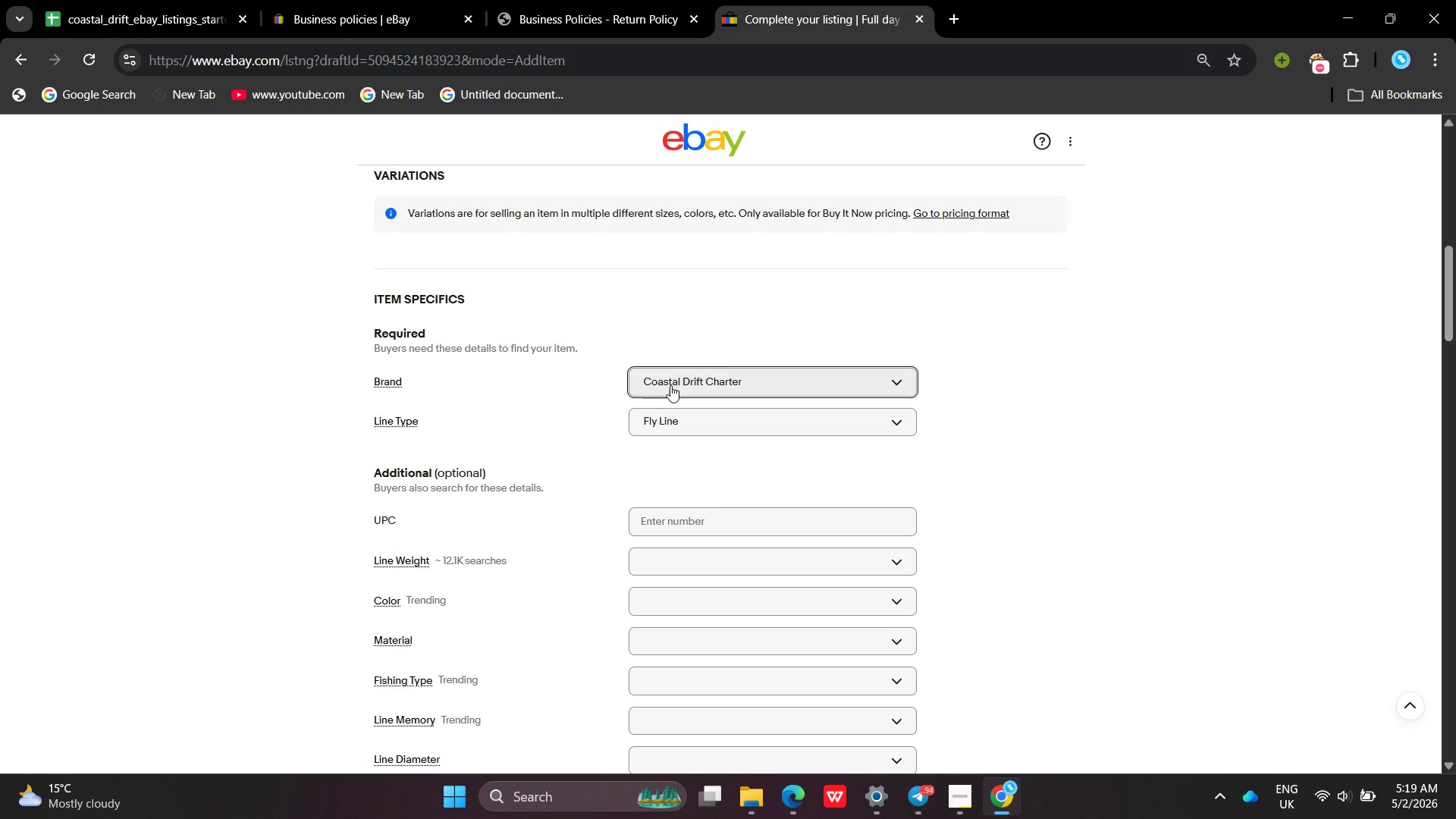 
key(Enter)
 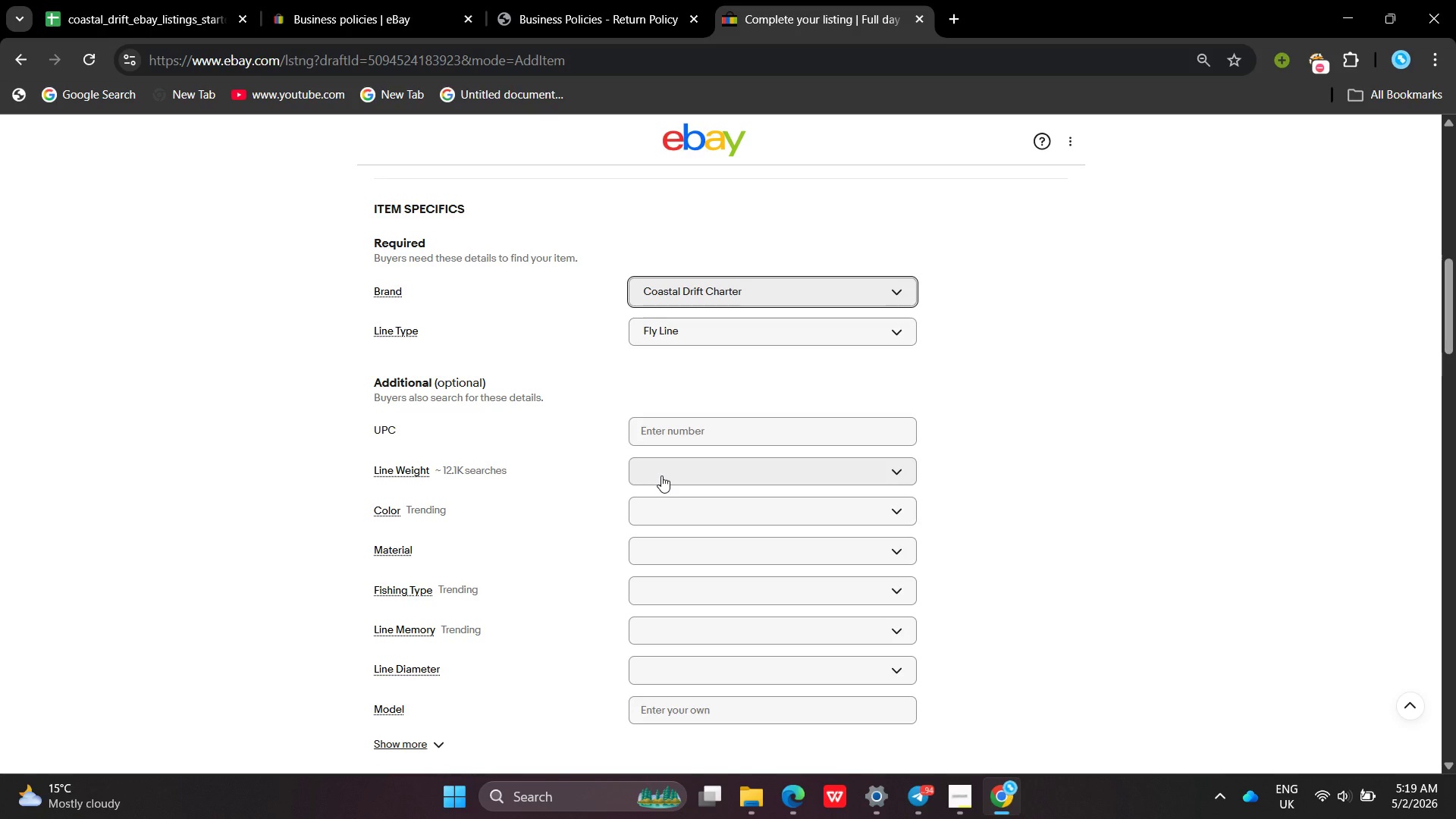 
left_click([171, 0])
 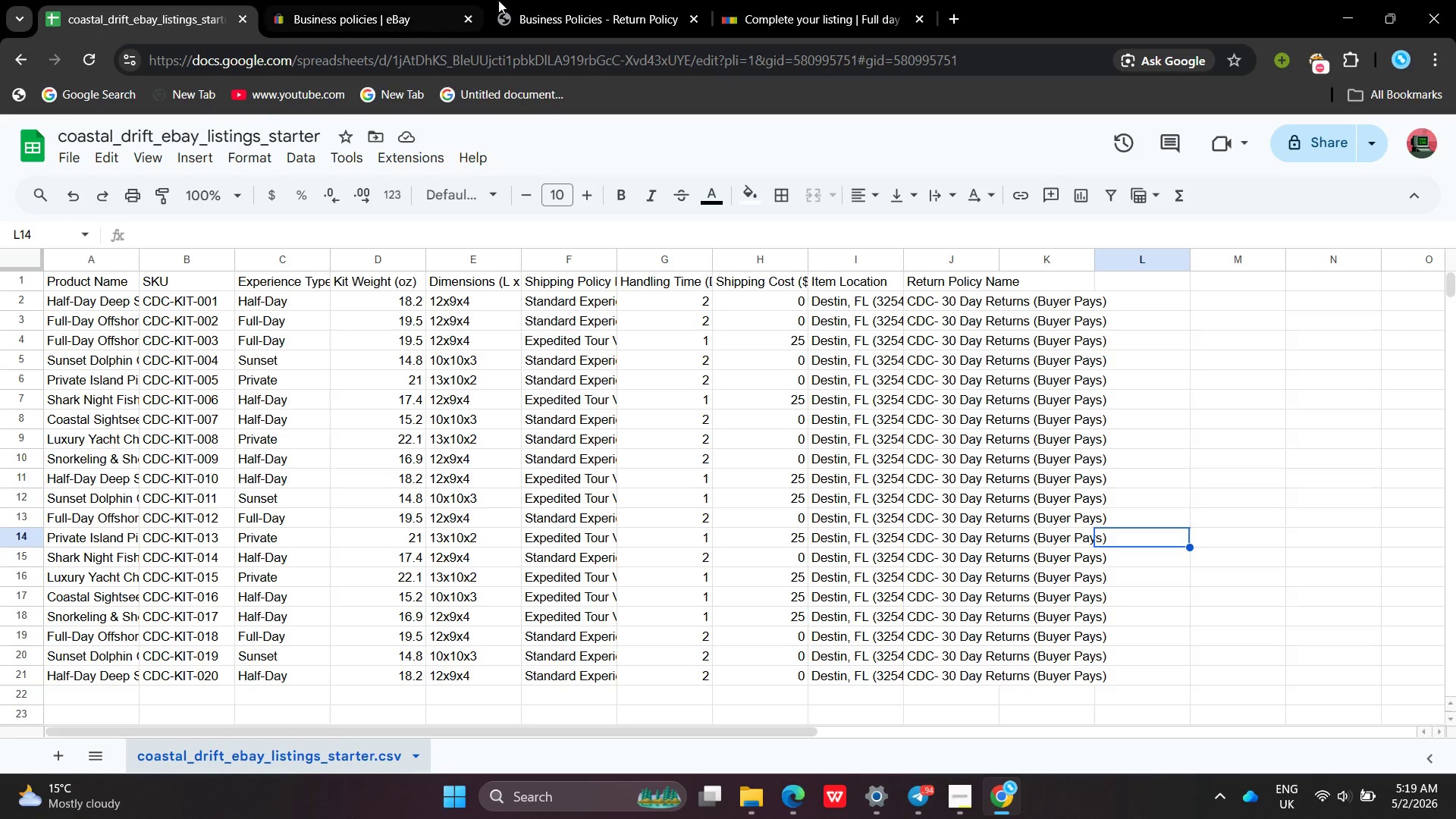 
left_click_drag(start_coordinate=[777, 0], to_coordinate=[724, 246])
 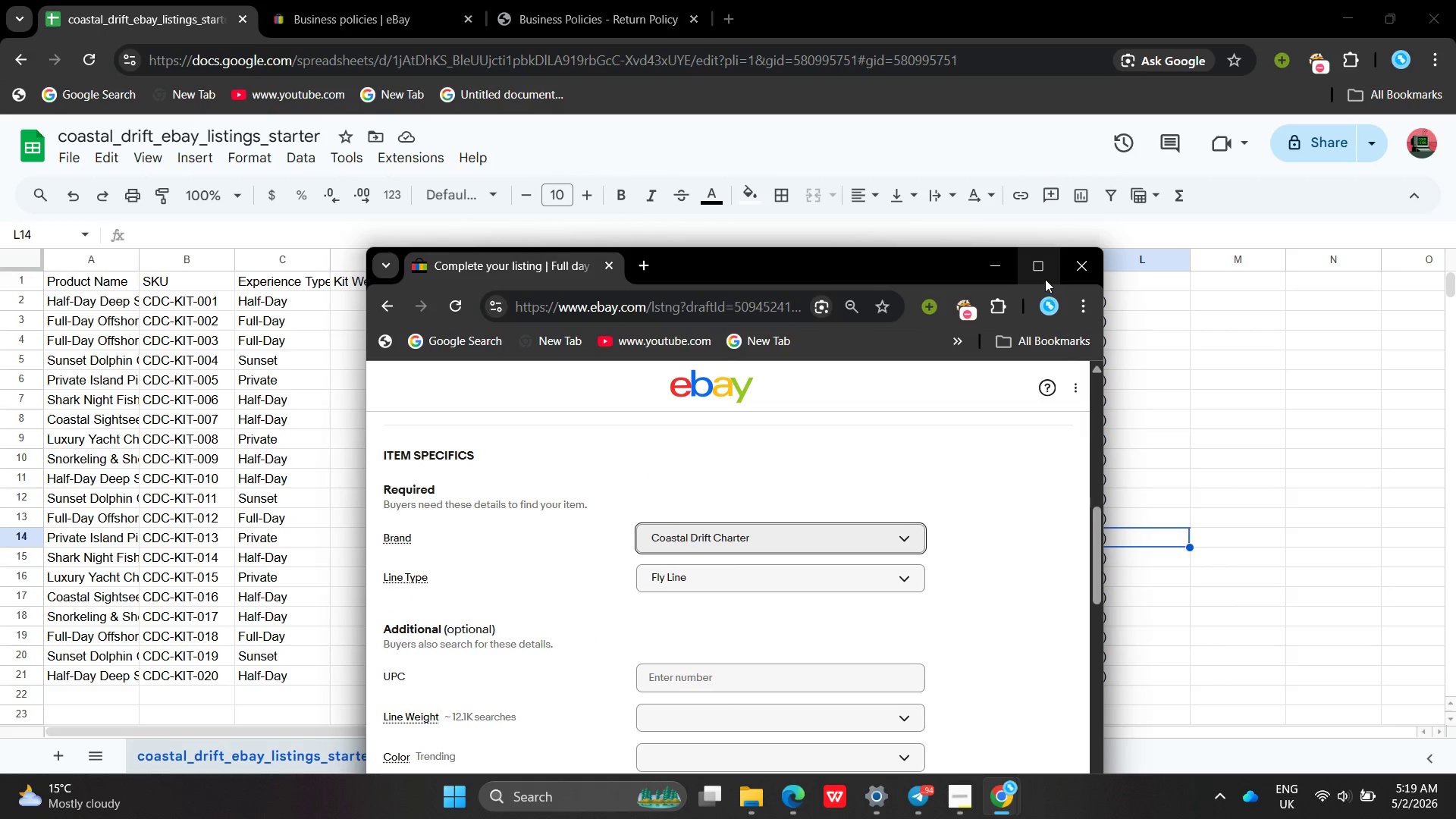 
left_click([1045, 279])
 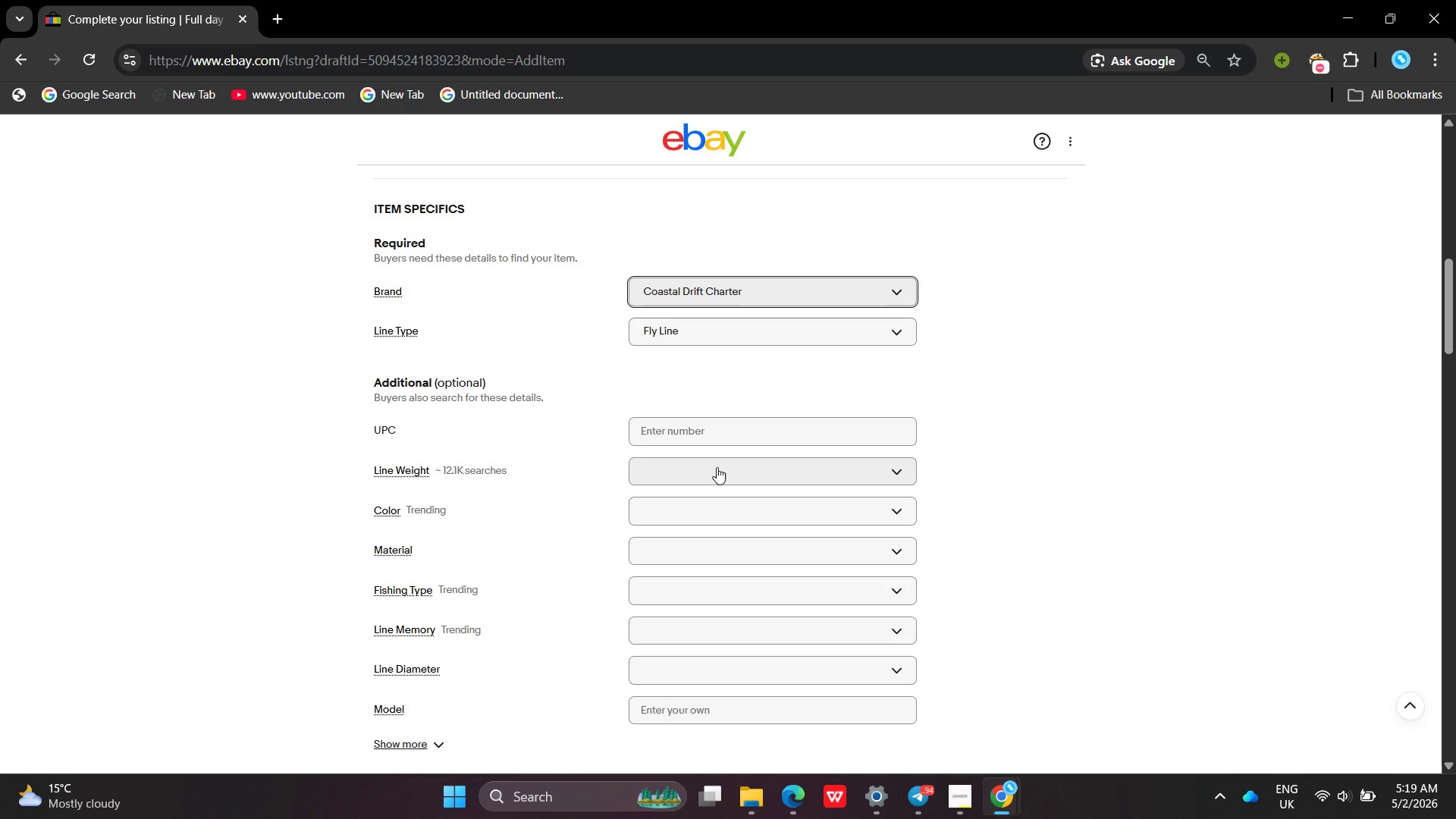 
left_click([717, 467])
 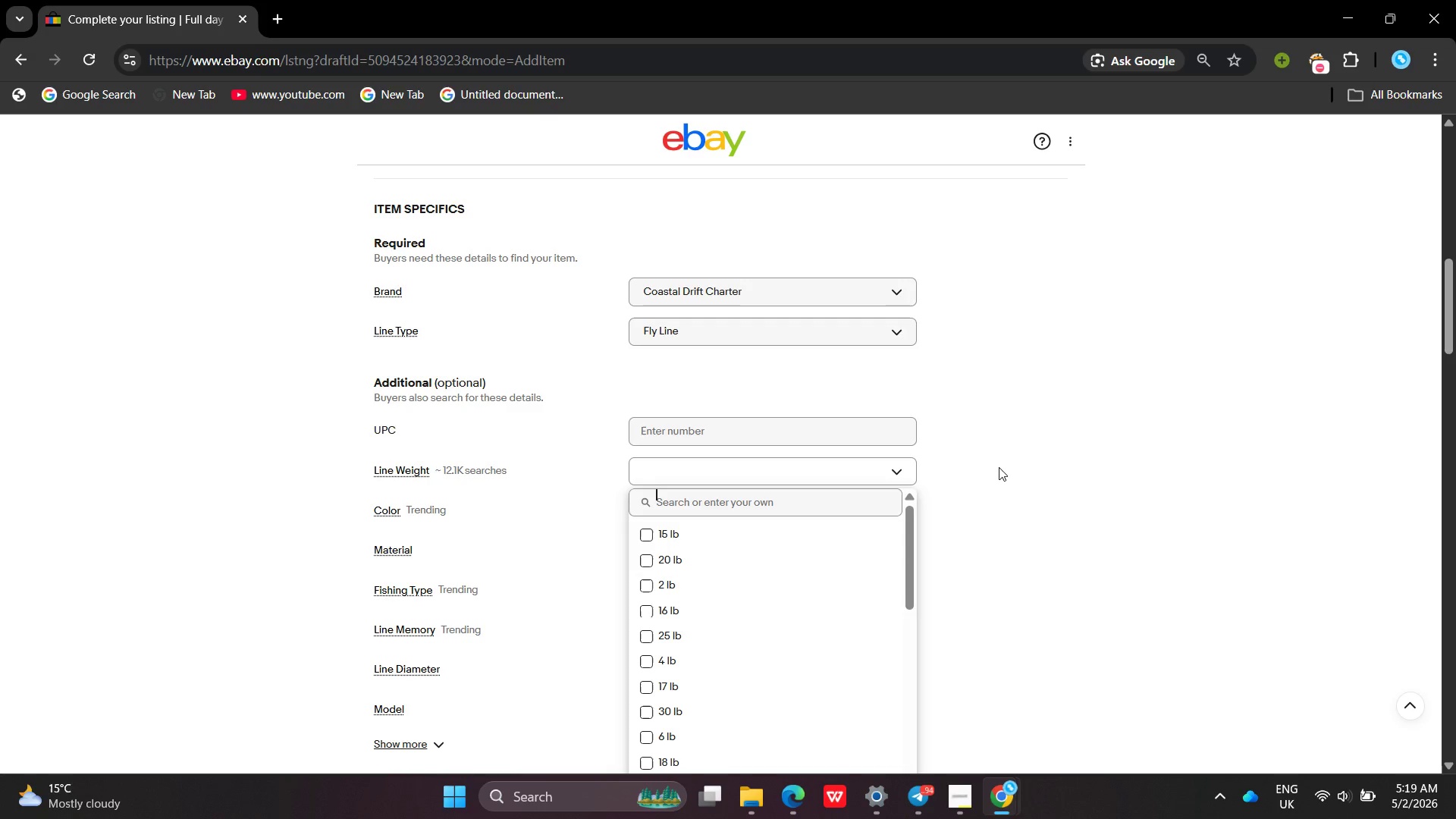 
left_click([999, 467])
 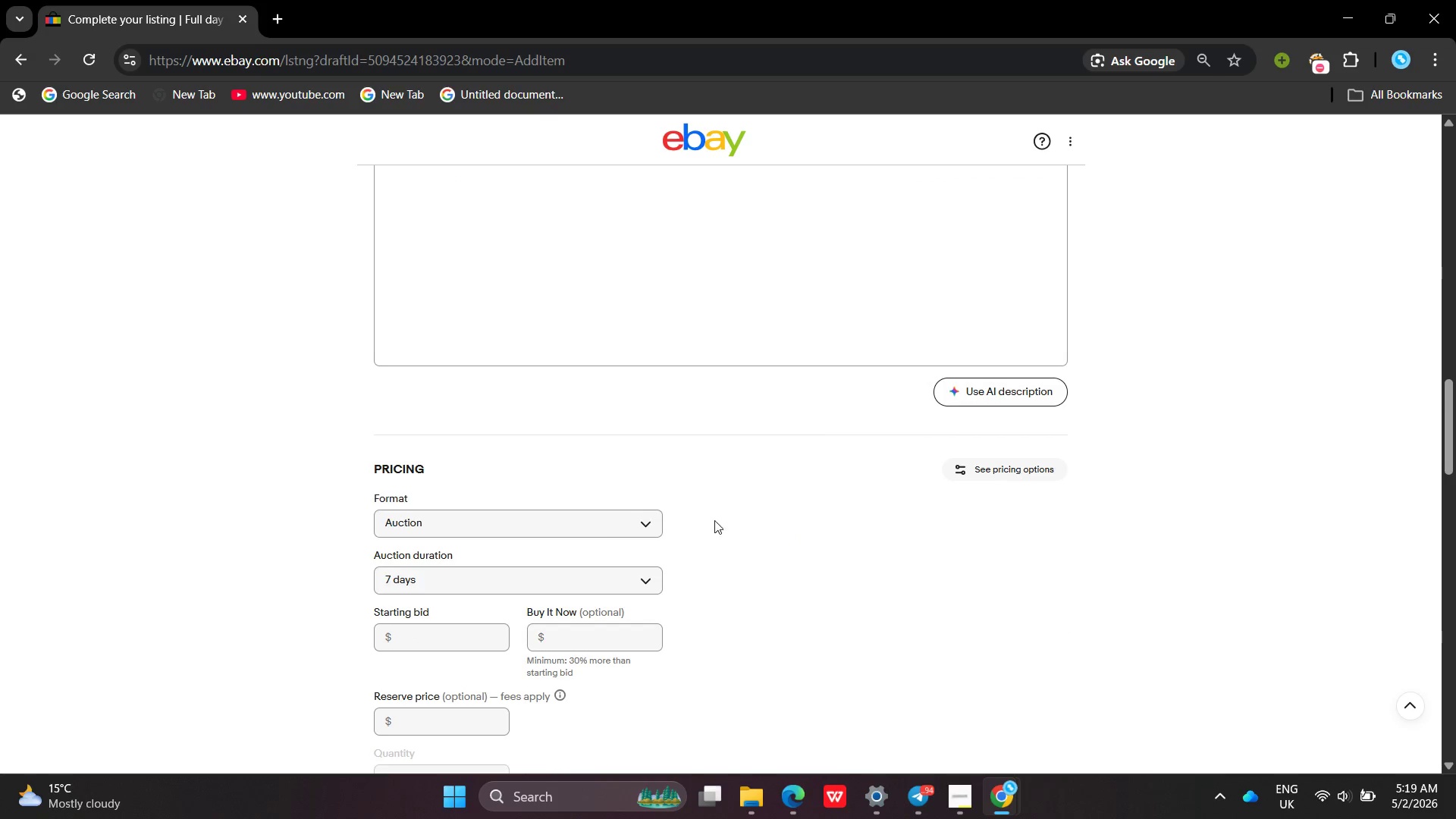 
left_click([575, 538])
 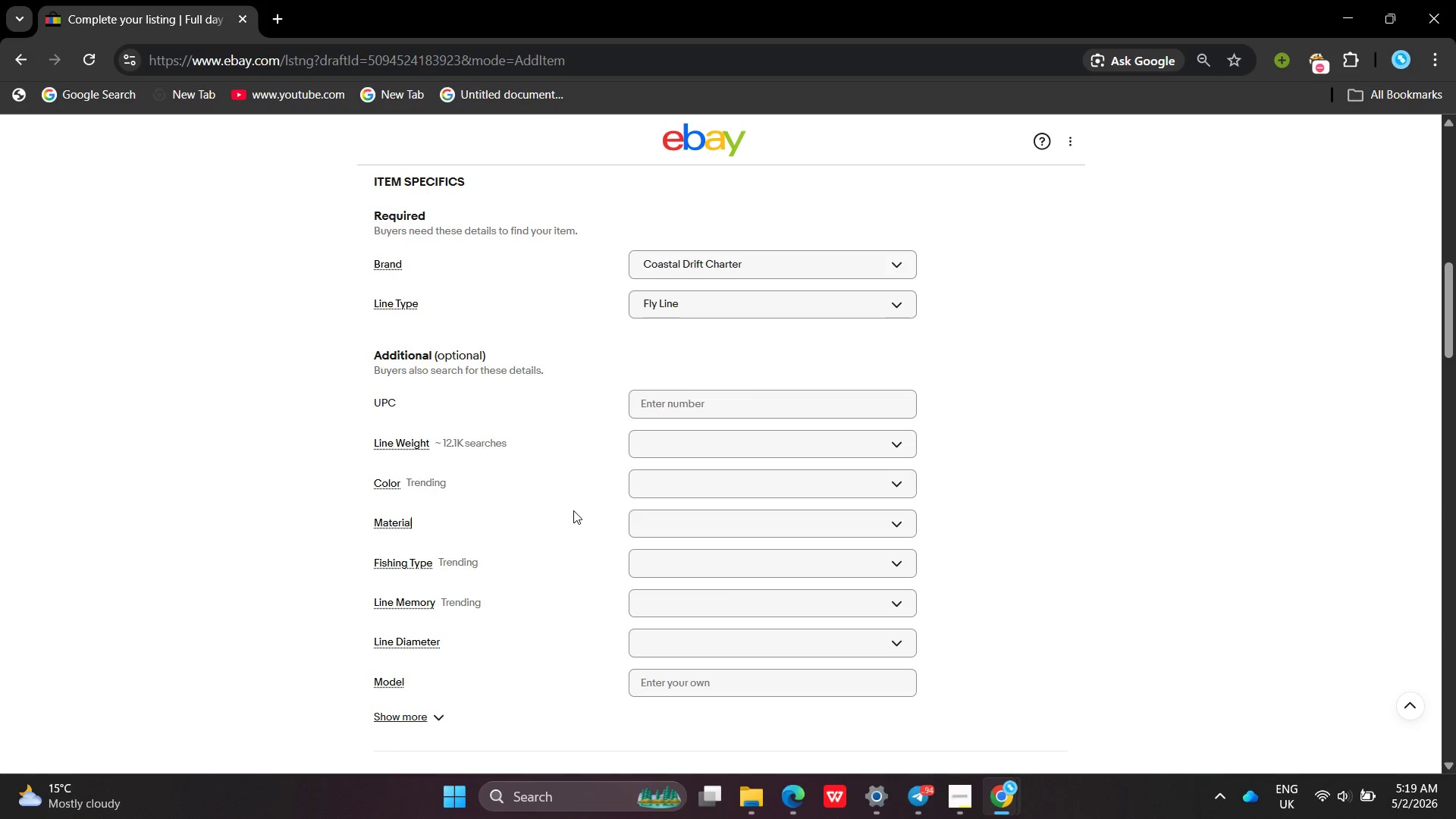 
left_click([573, 510])
 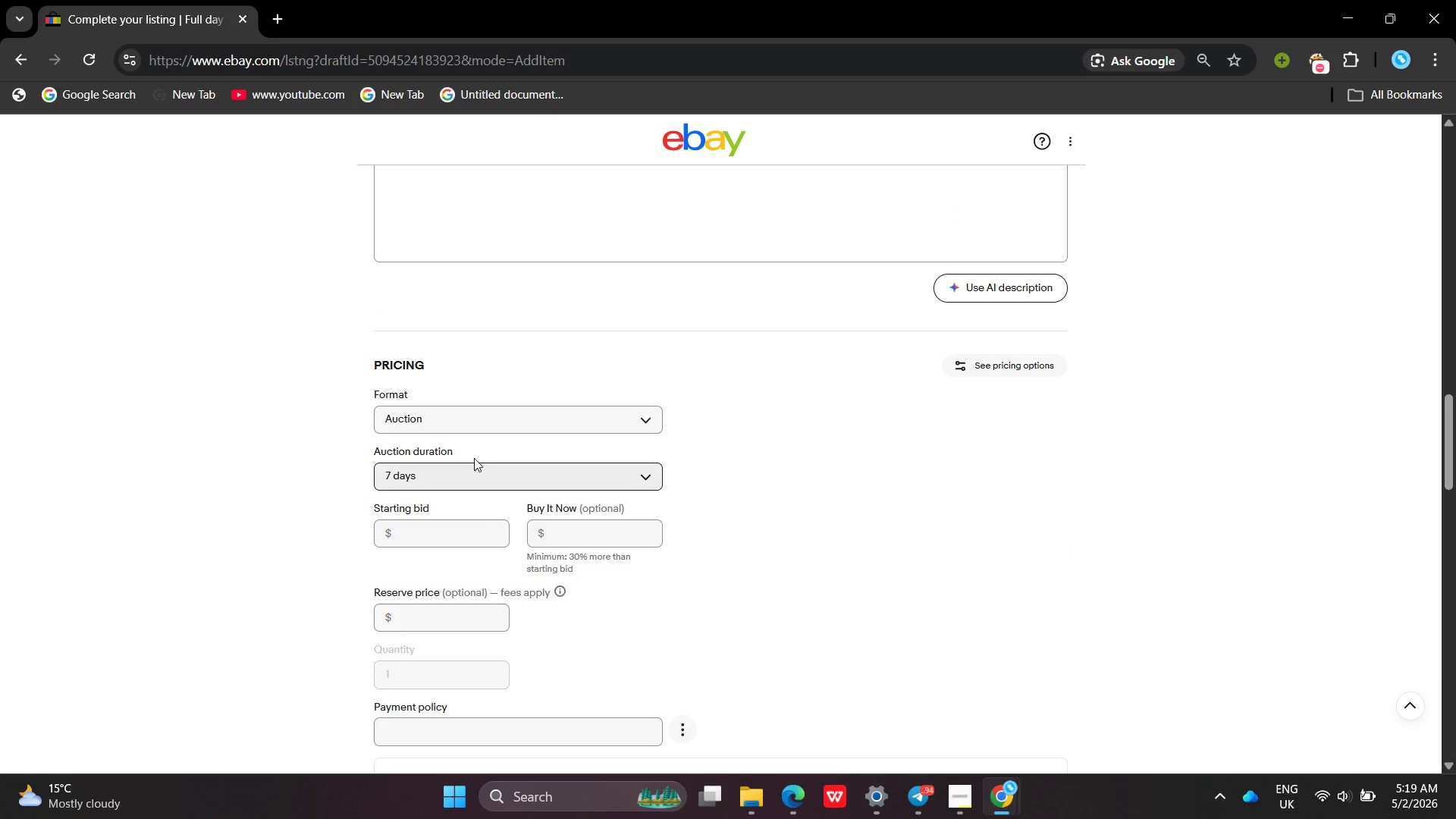 
left_click([463, 423])
 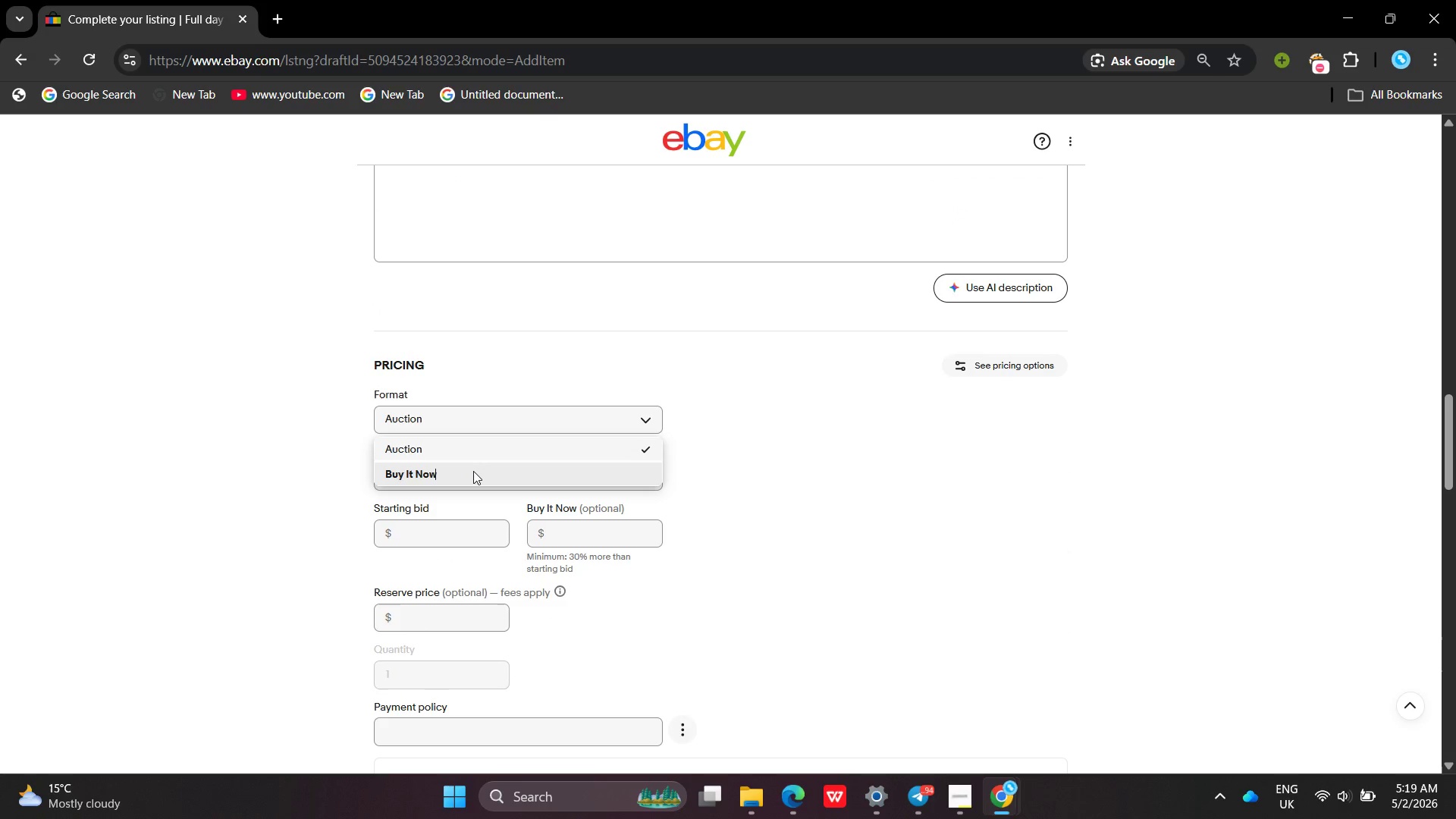 
left_click([473, 471])
 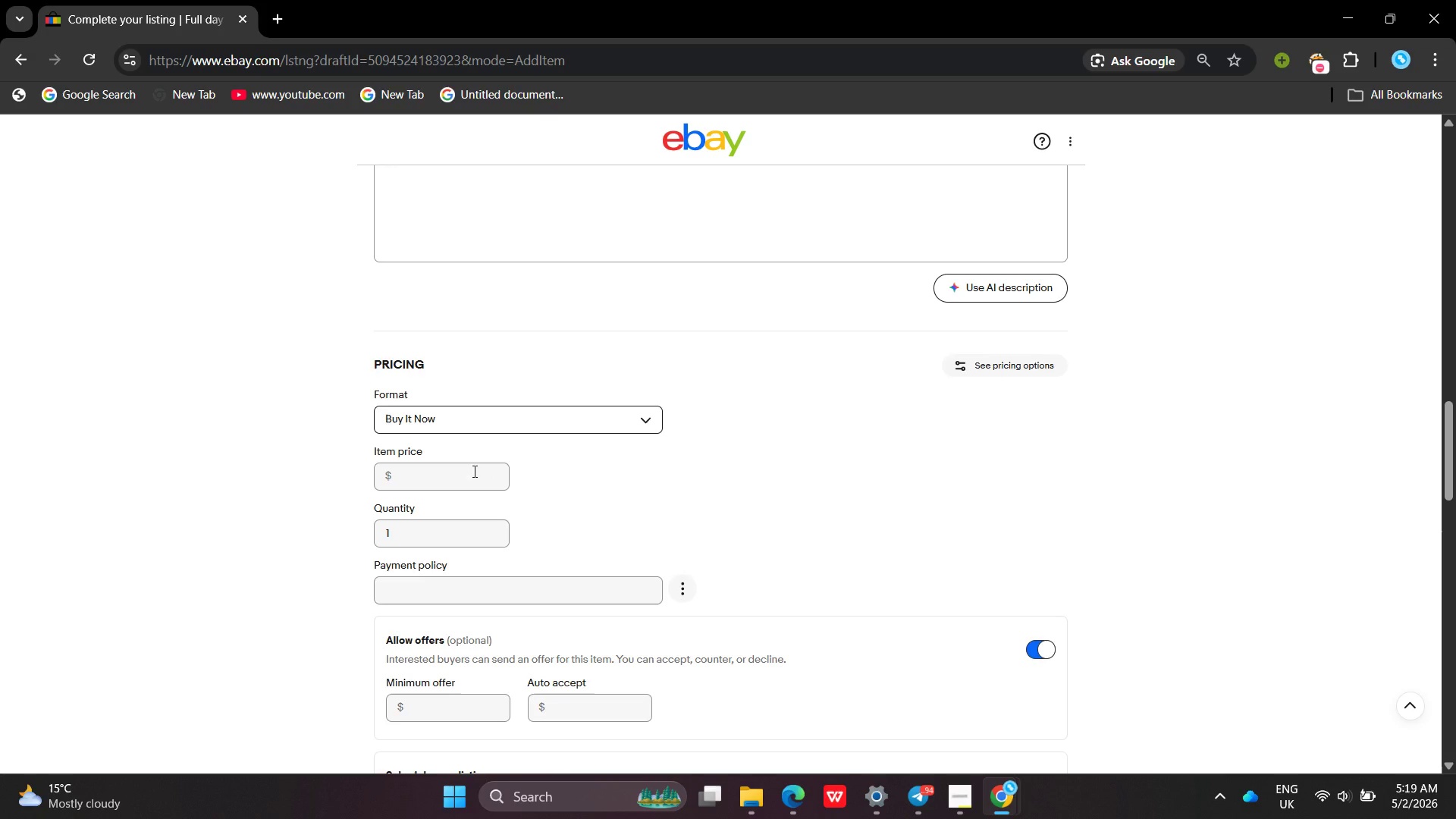 
wait(7.67)
 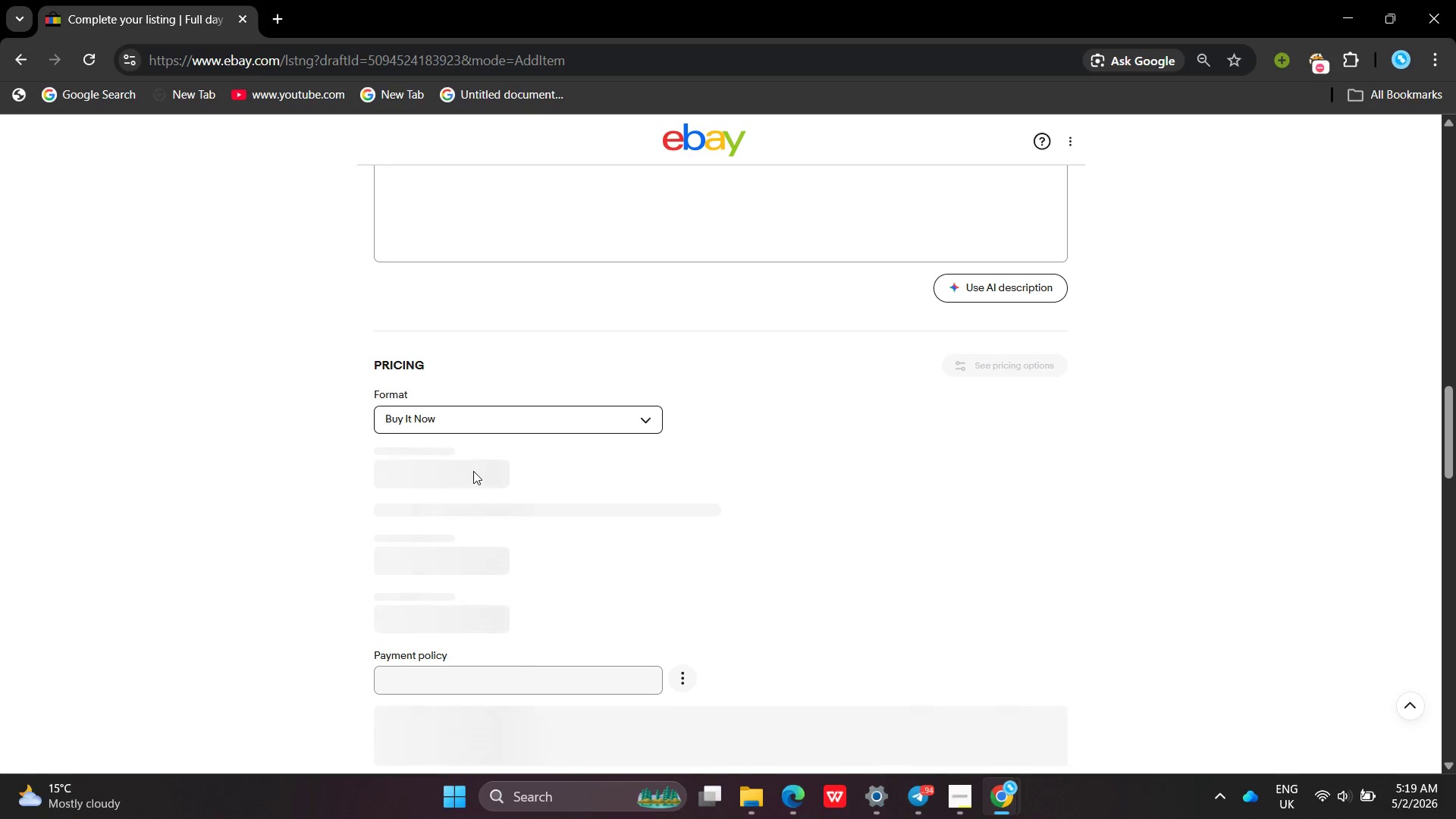 
left_click([466, 475])
 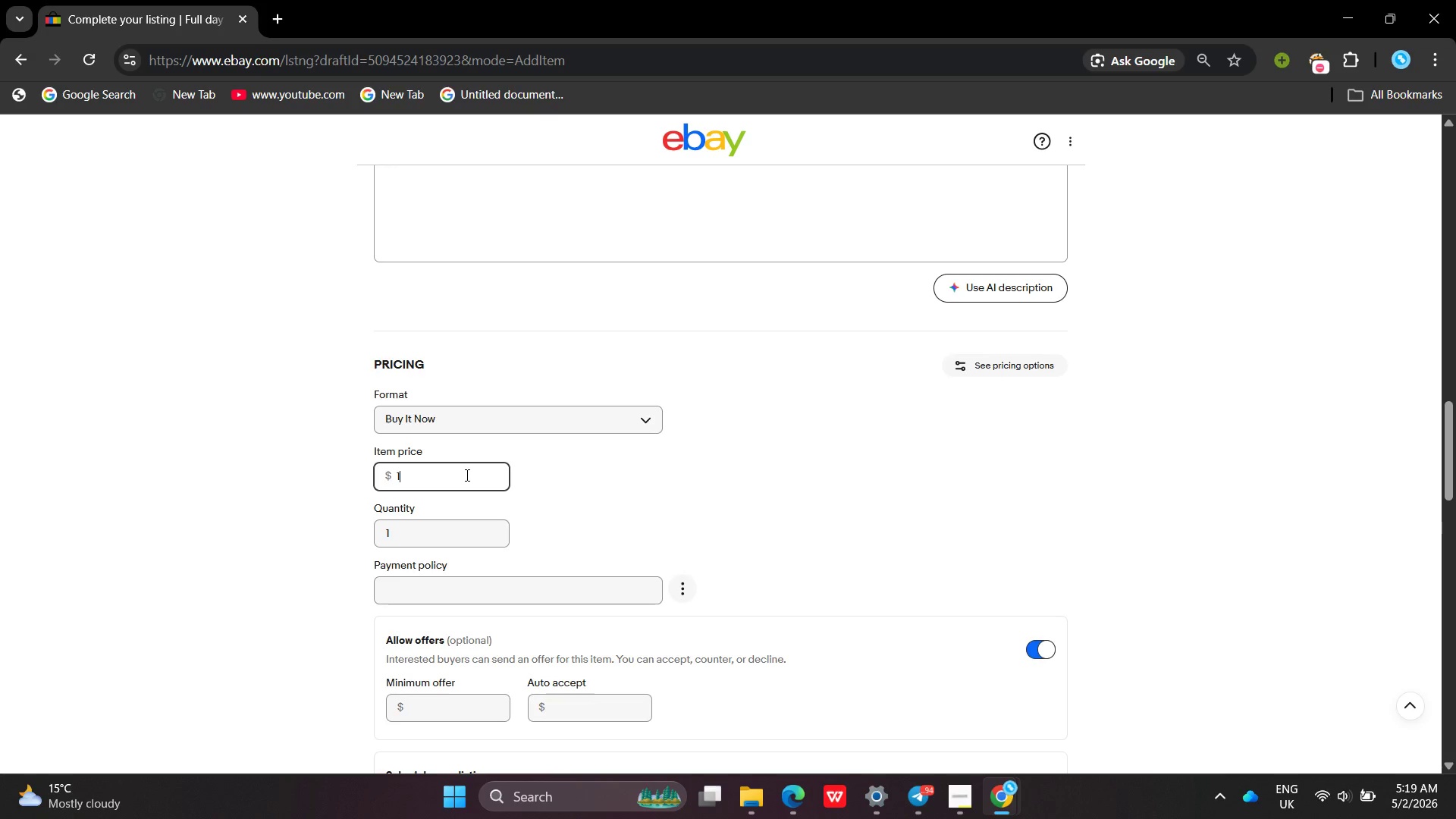 
type(159.99)
 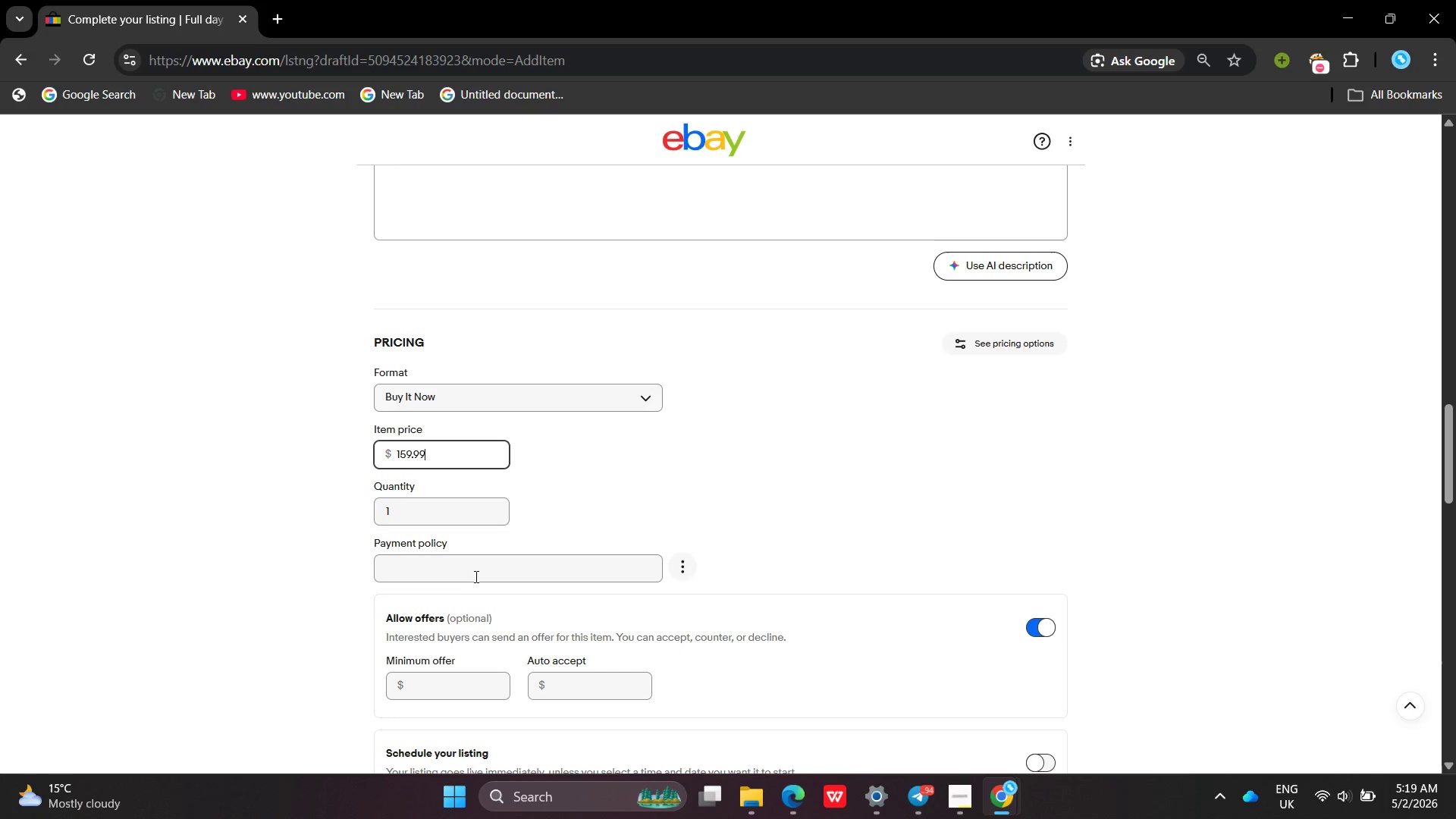 
left_click([475, 576])
 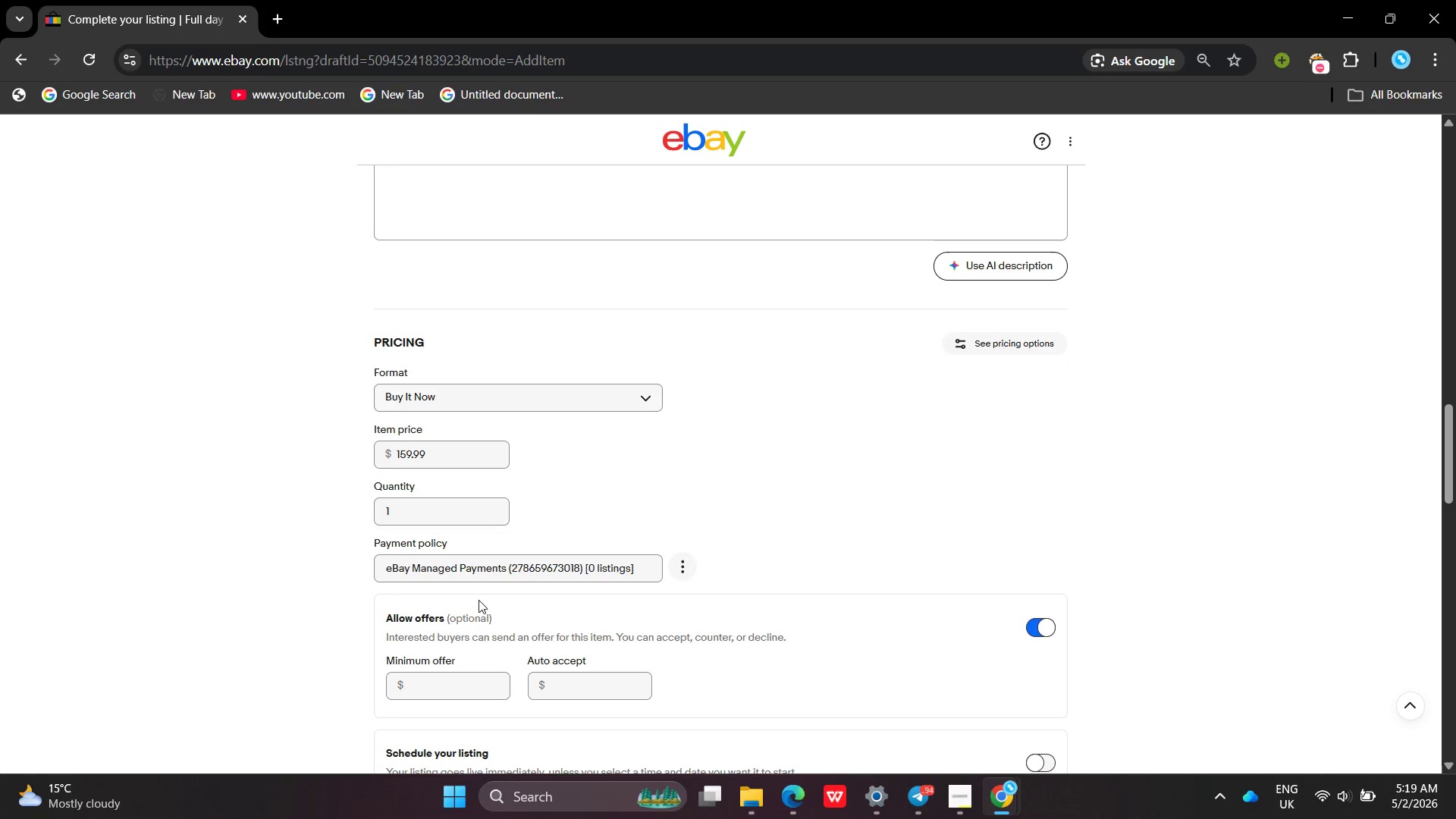 
left_click([479, 600])
 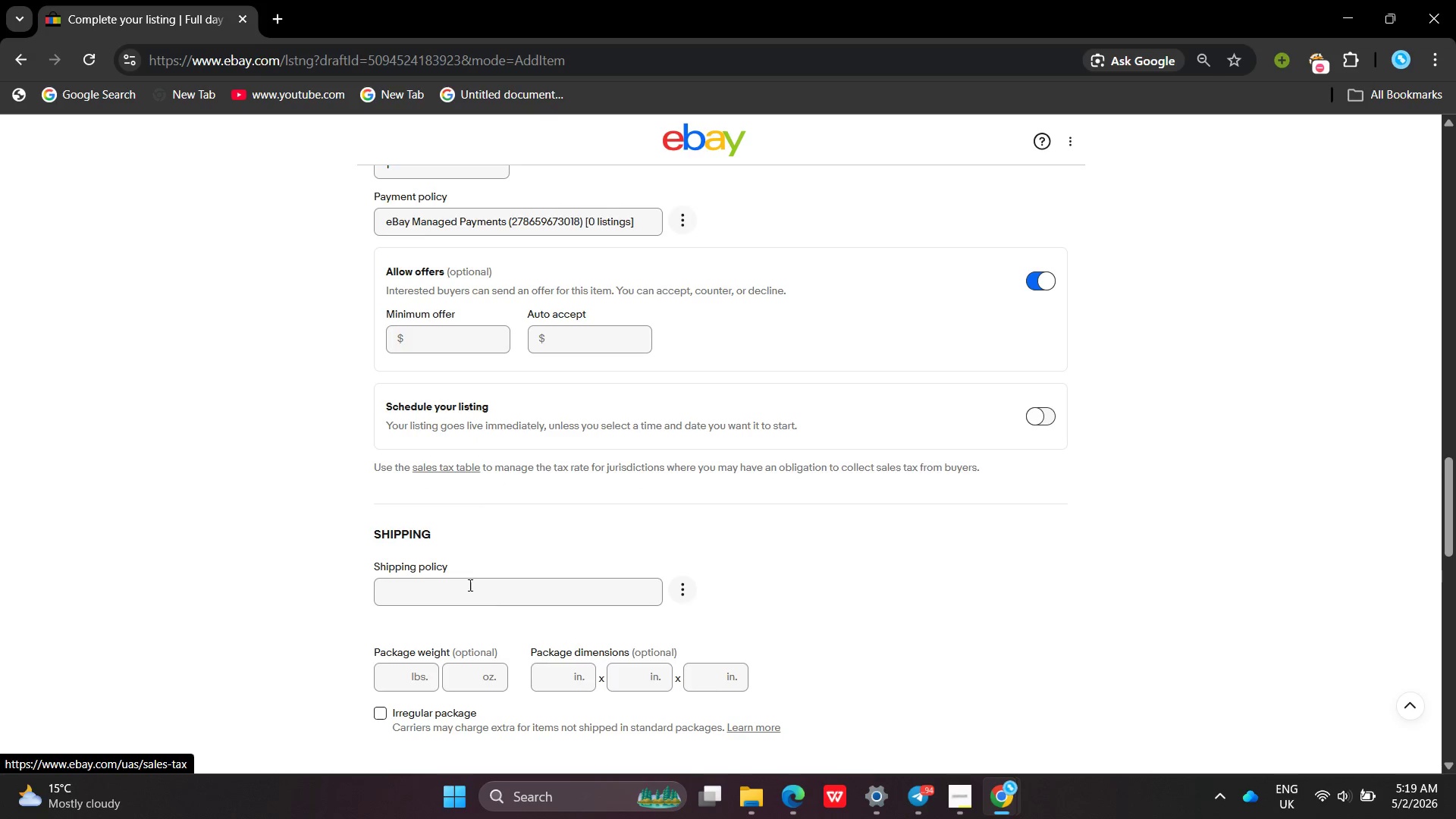 
left_click([469, 585])
 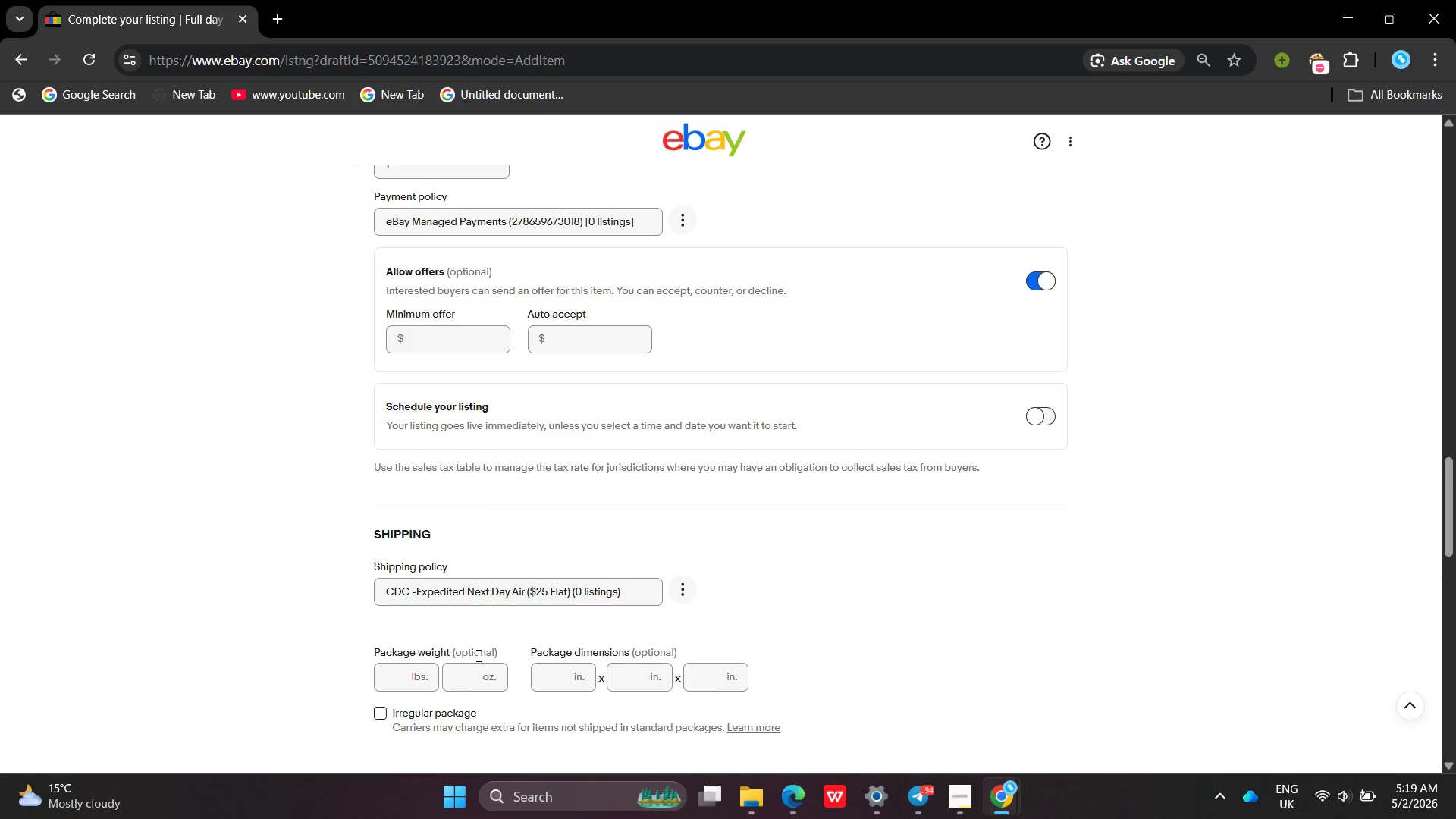 
left_click([477, 655])
 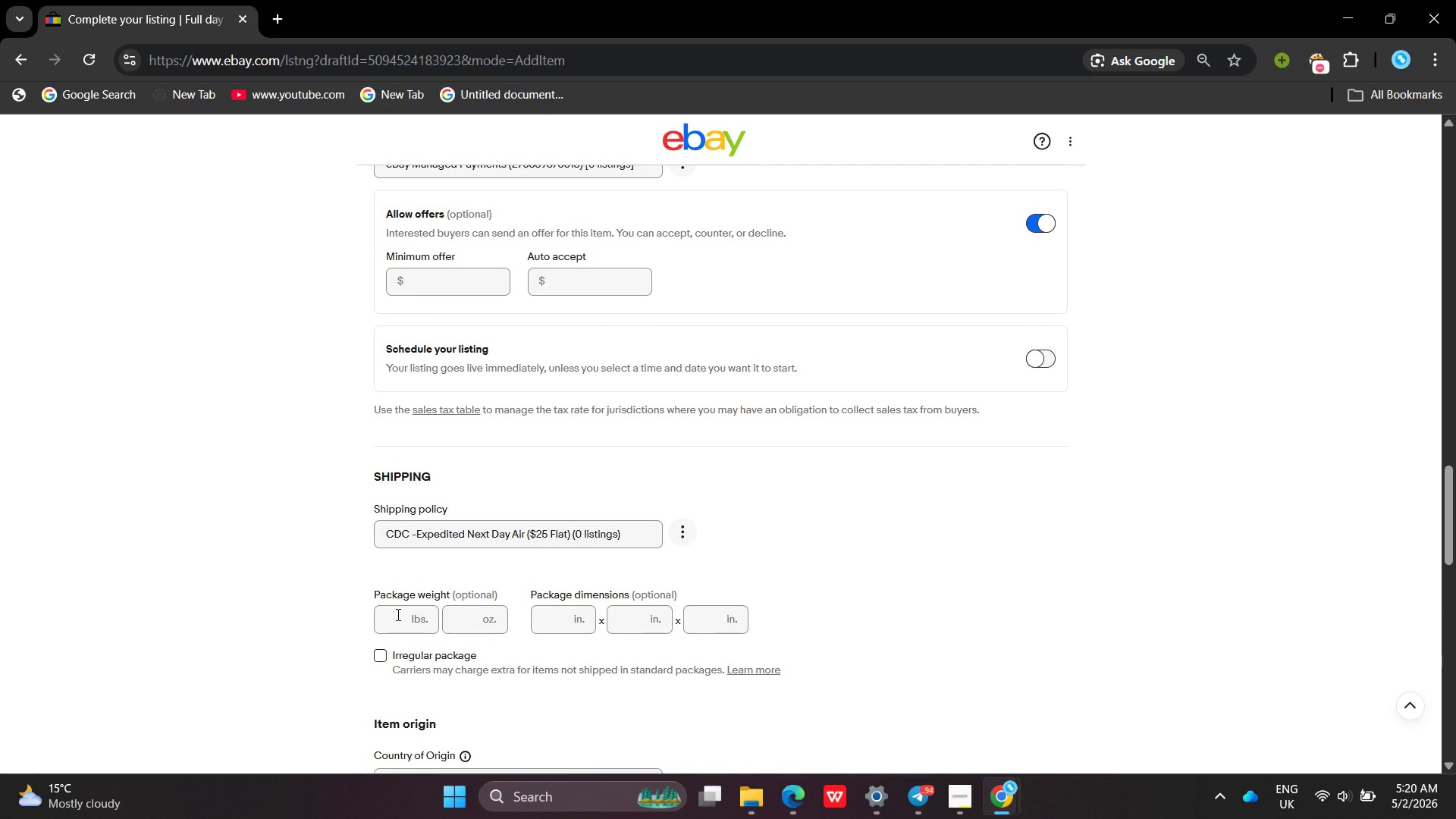 
left_click([397, 614])
 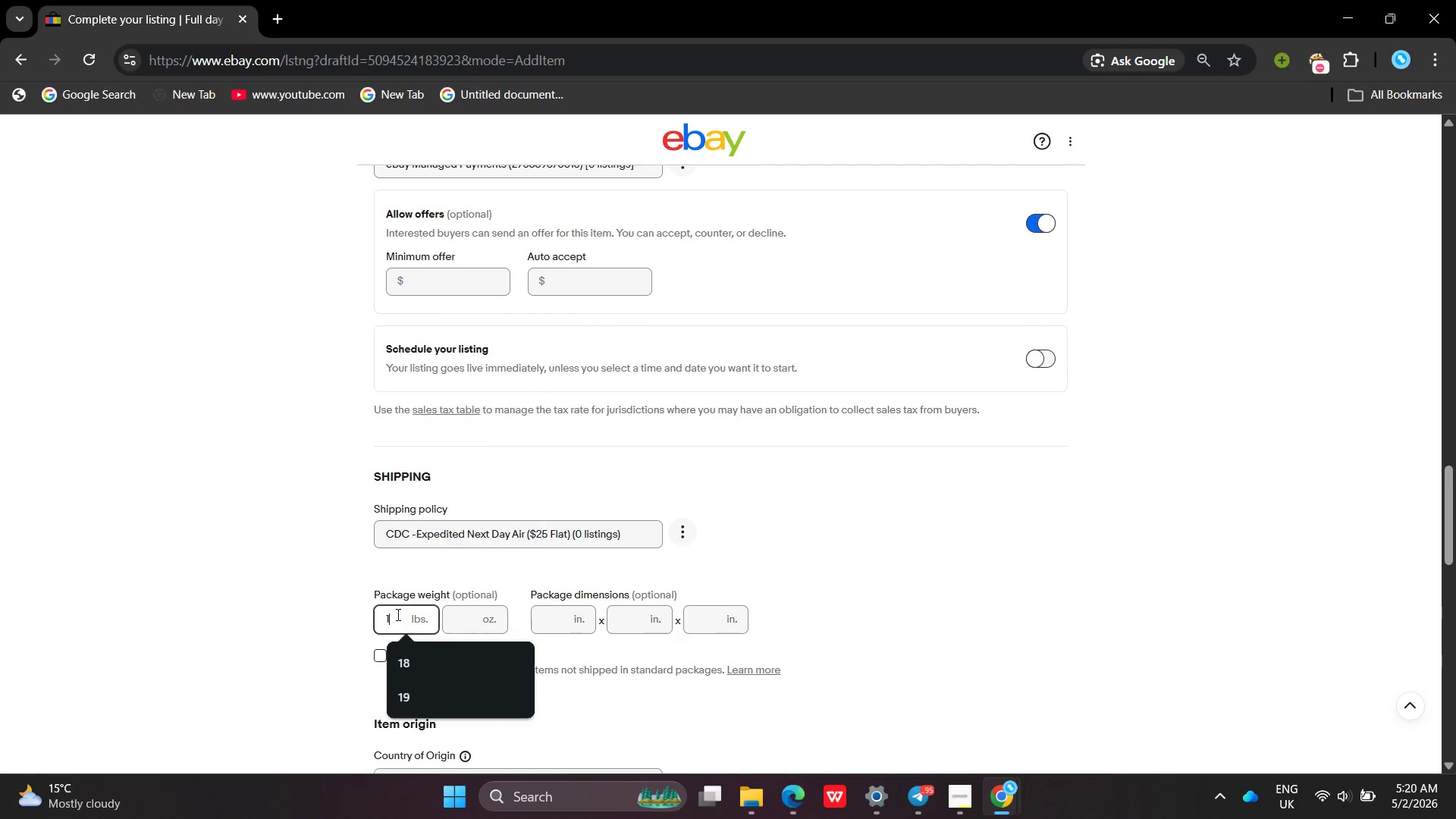 
type(19)
 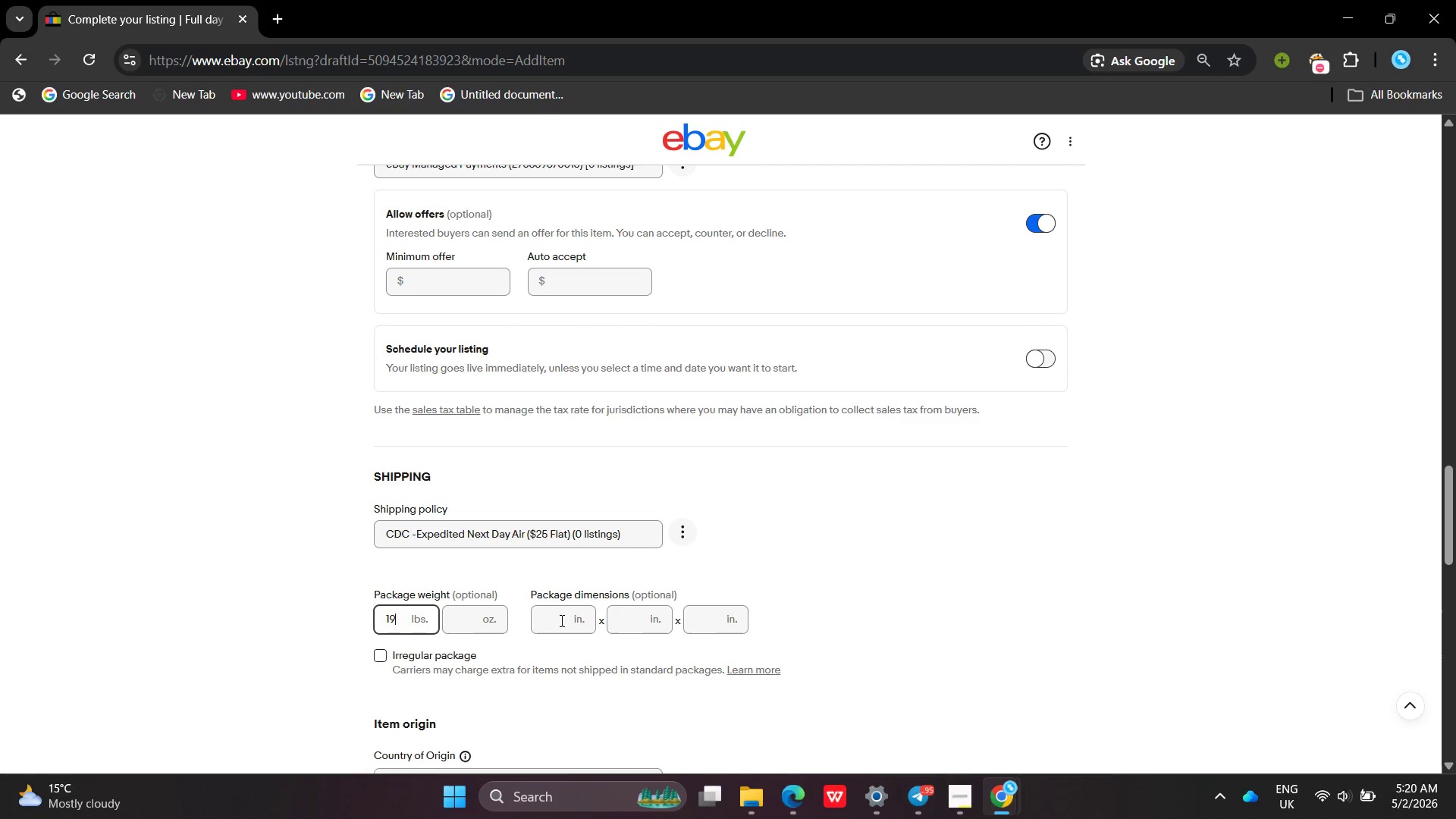 
left_click([560, 620])
 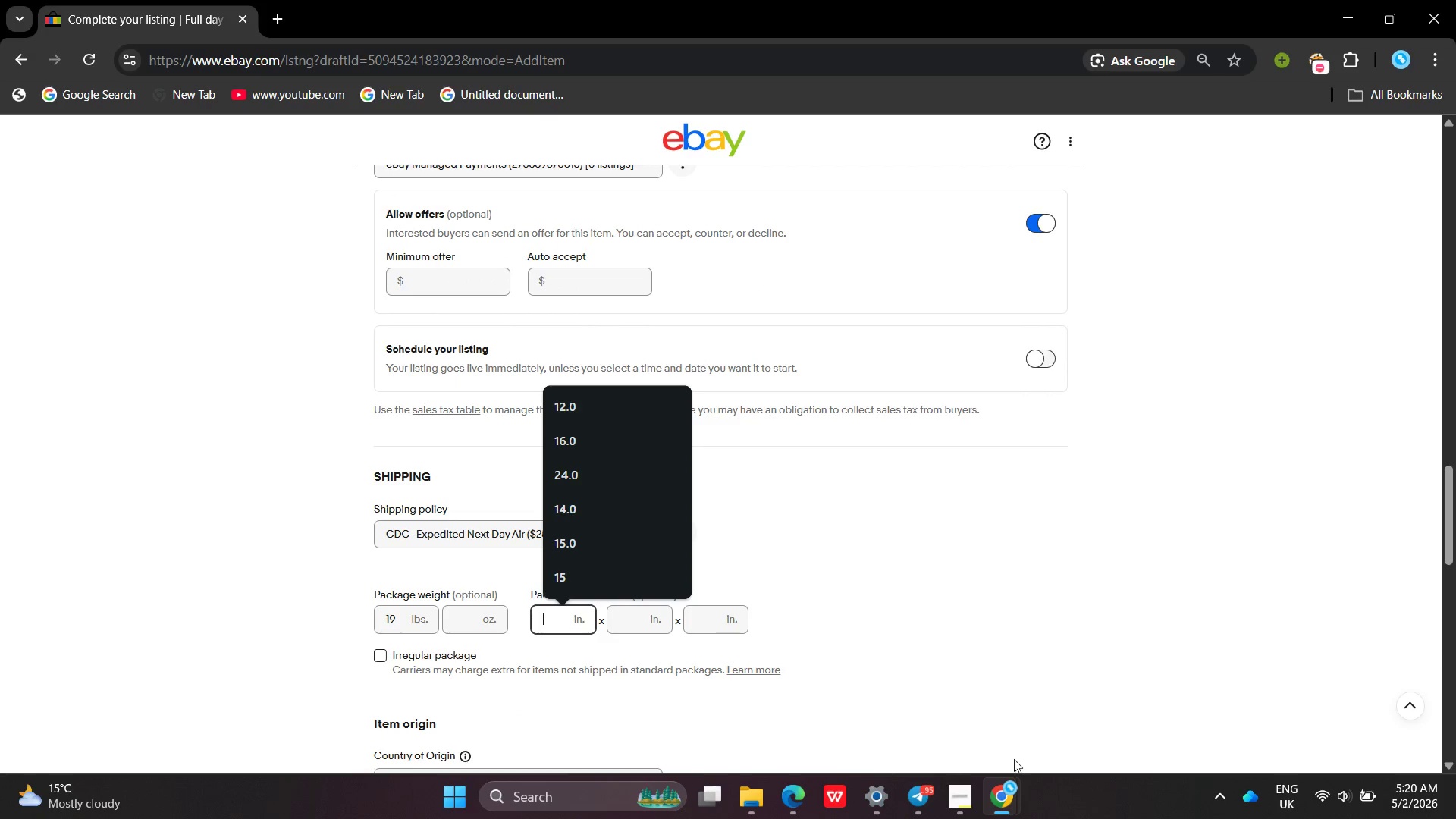 
left_click([1008, 818])
 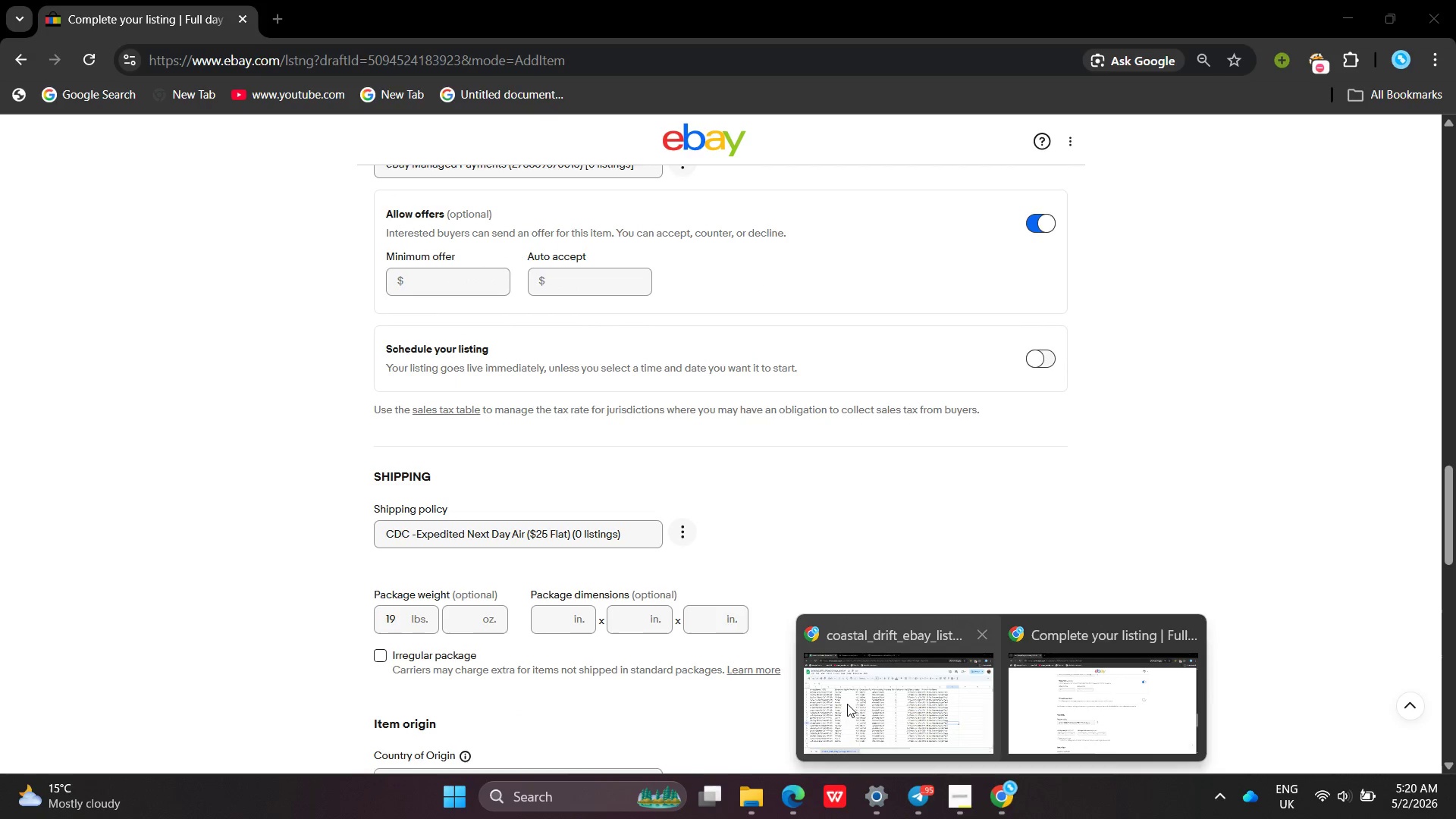 
left_click([847, 704])
 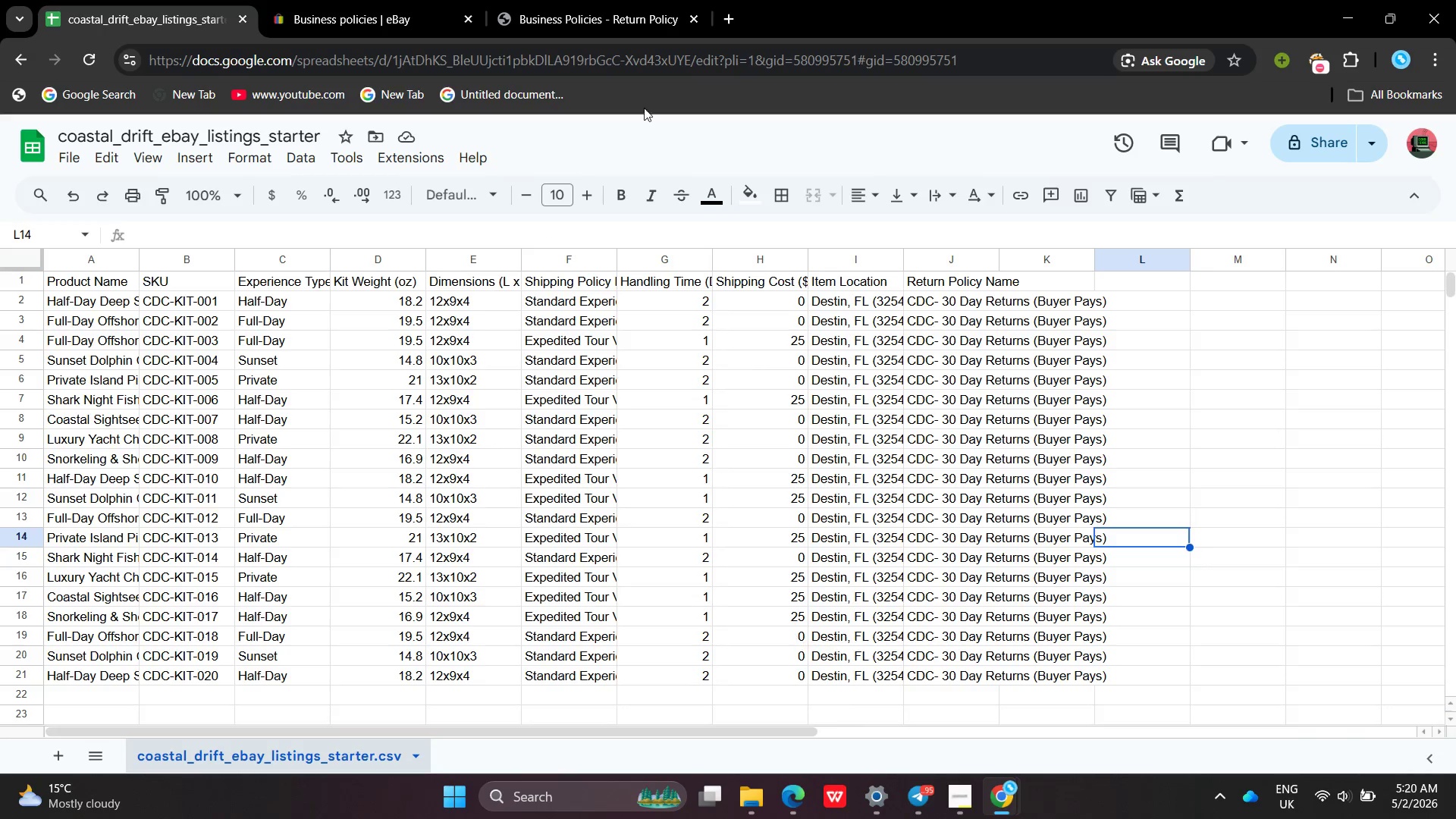 
left_click([384, 0])
 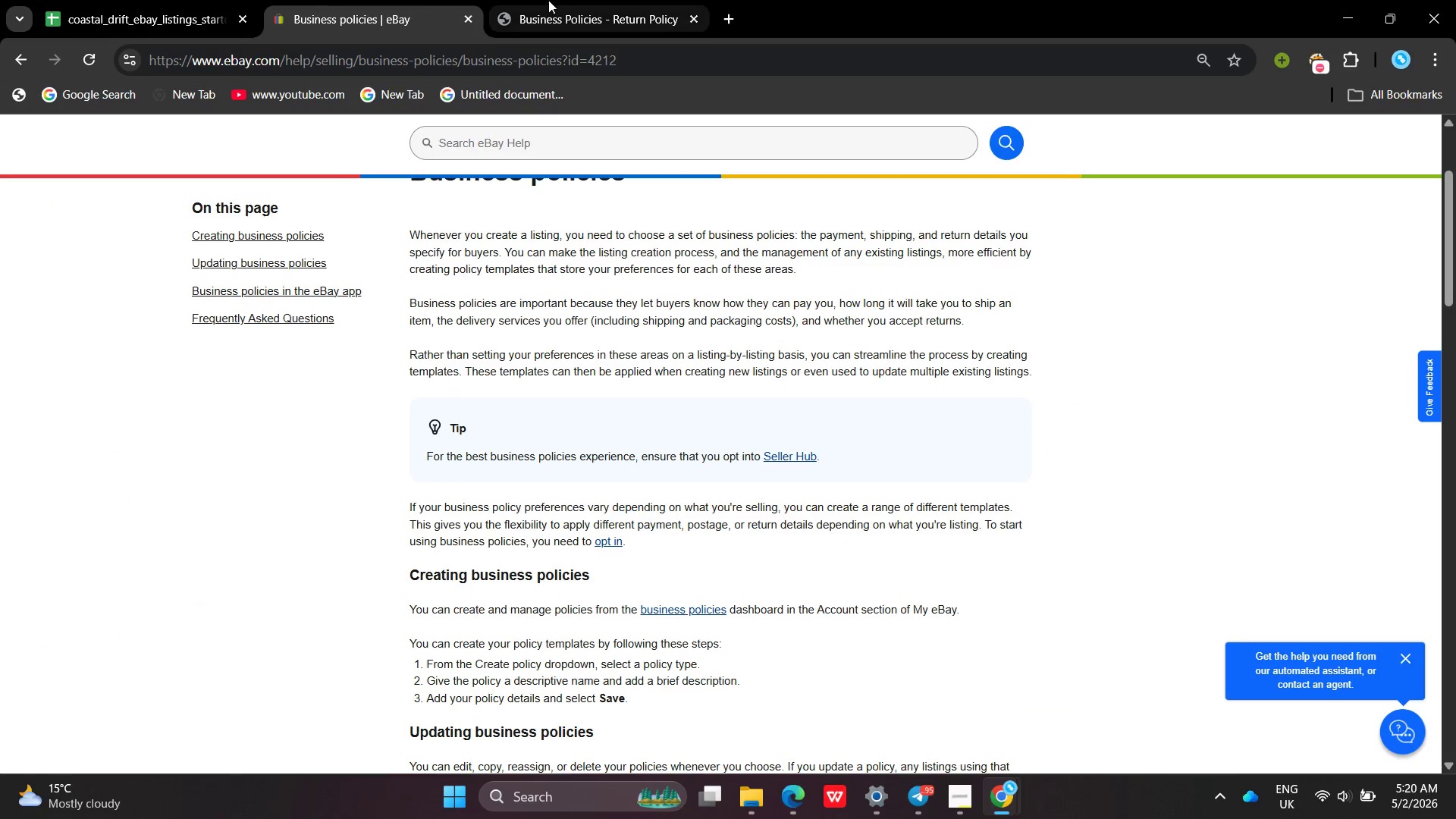 
left_click([548, 0])
 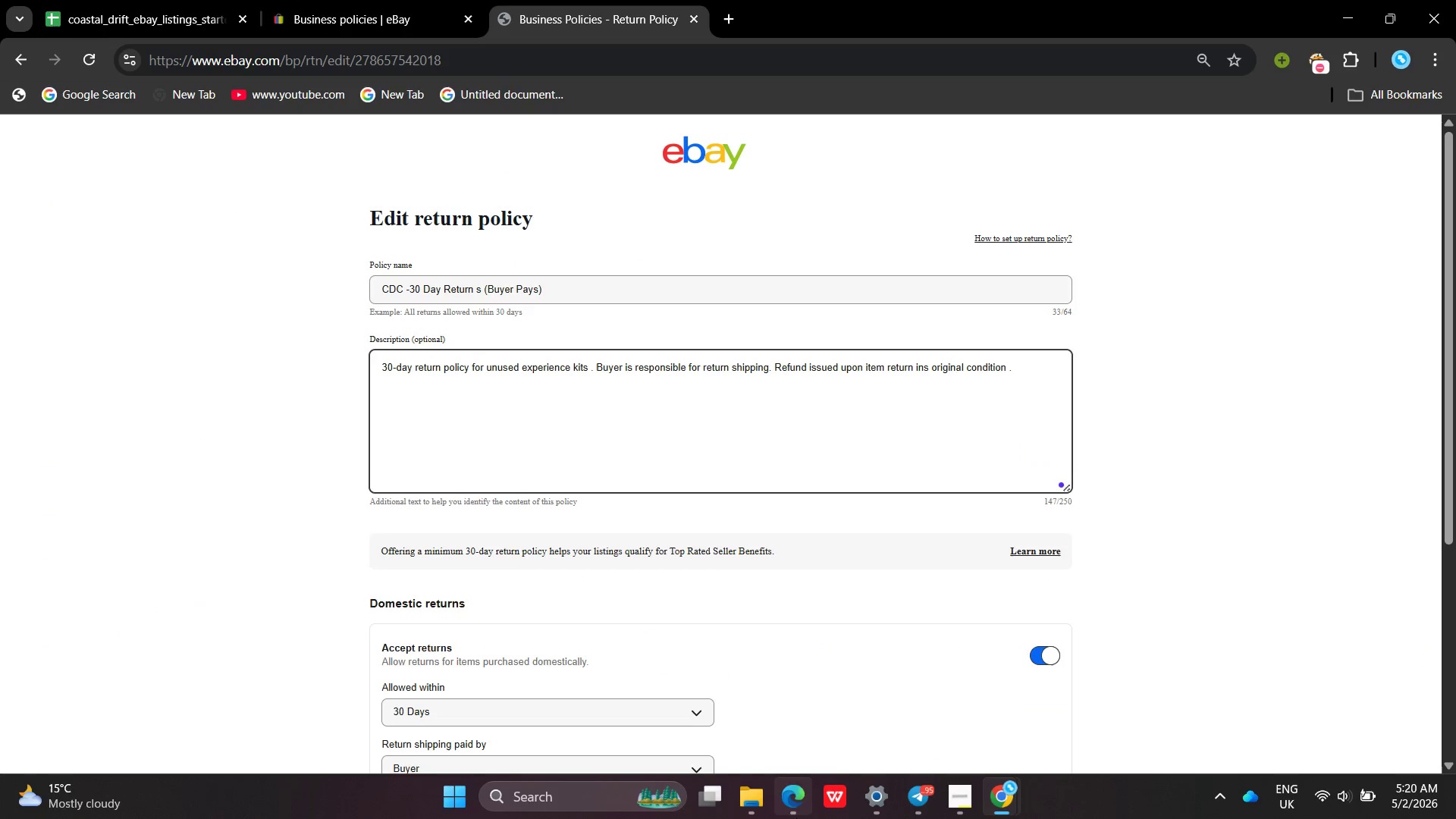 
left_click([796, 818])
 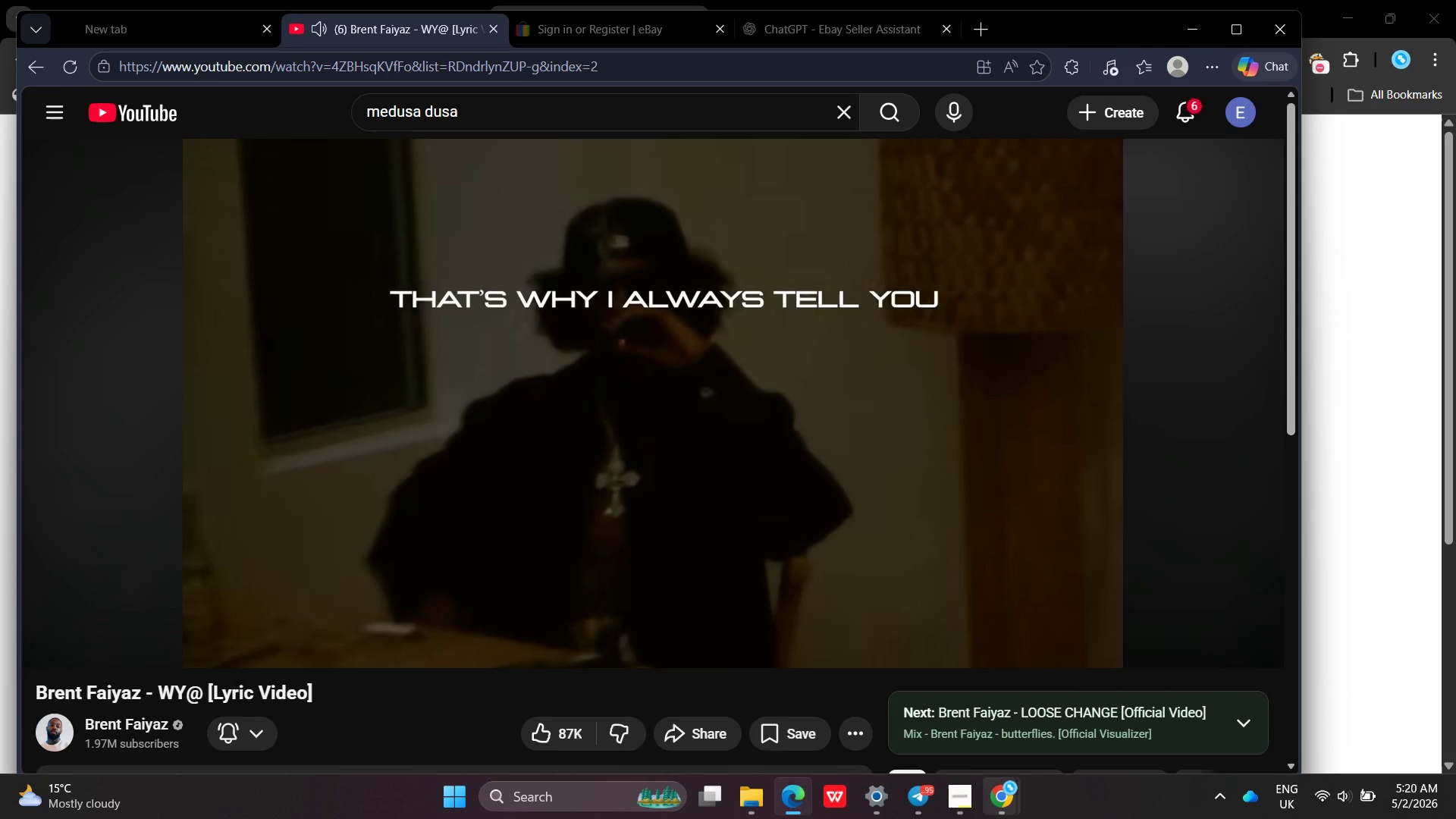 
left_click([1000, 818])
 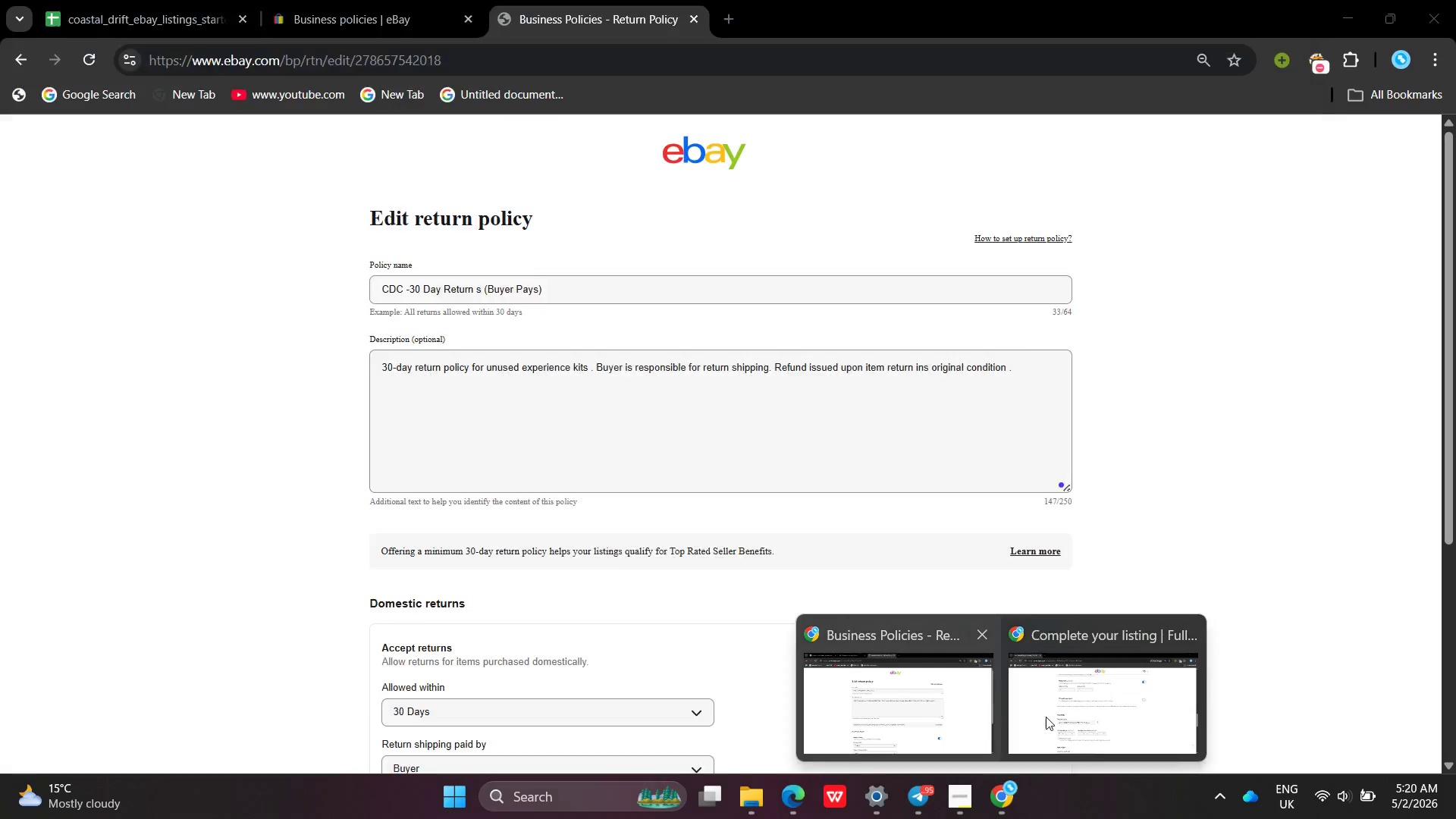 
left_click([1056, 716])
 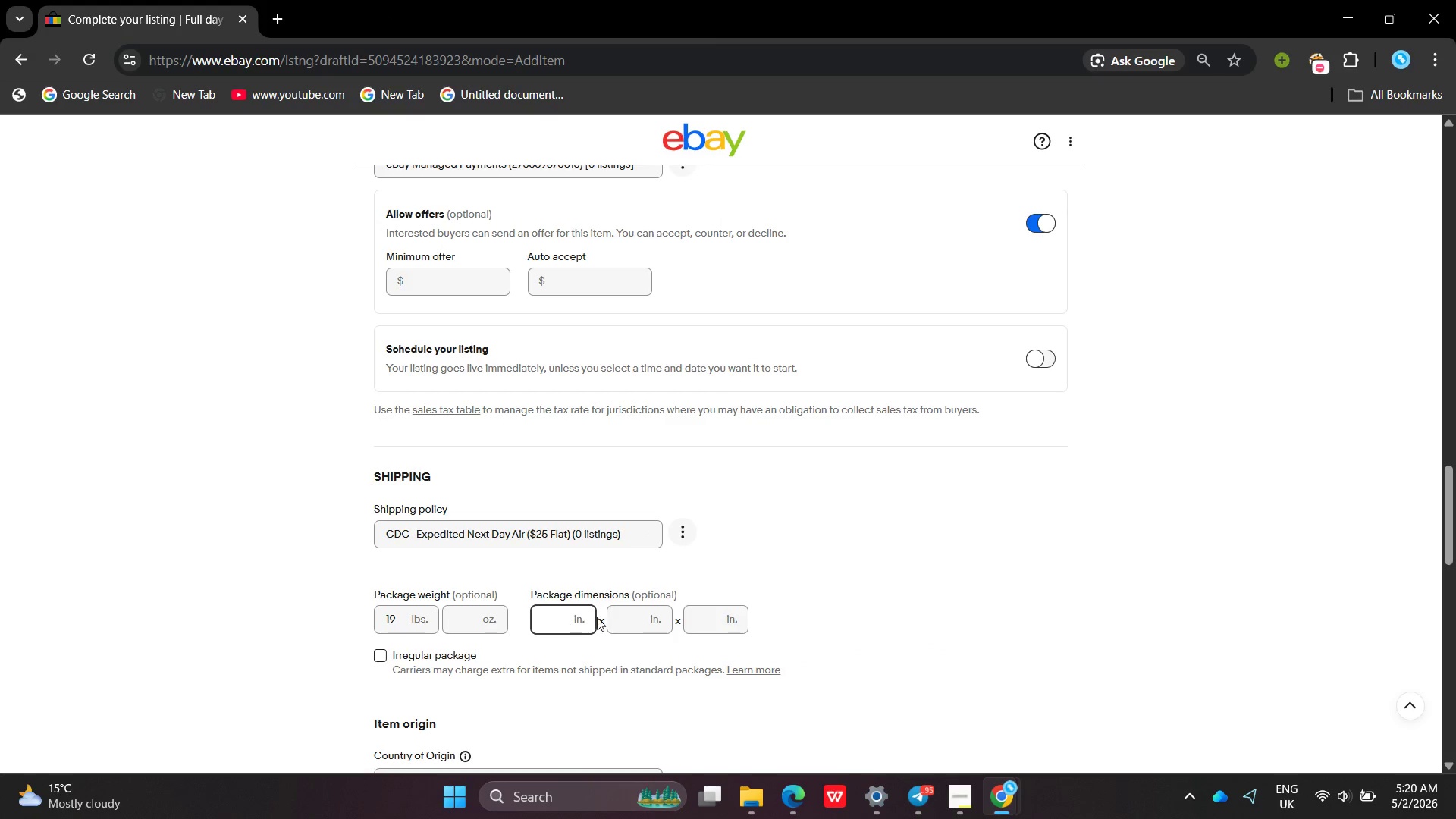 
left_click([569, 626])
 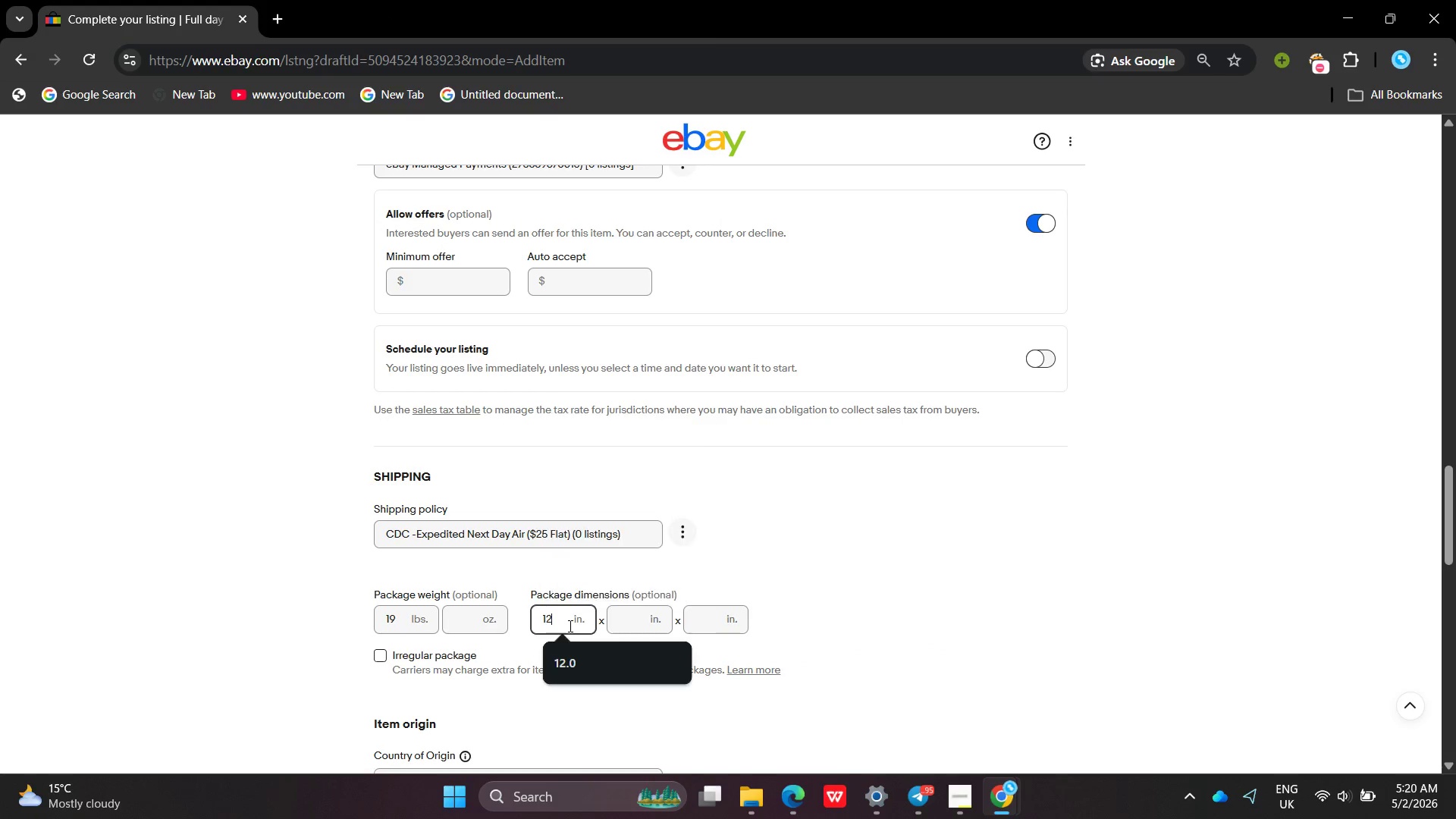 
hold_key(key=1, duration=0.34)
 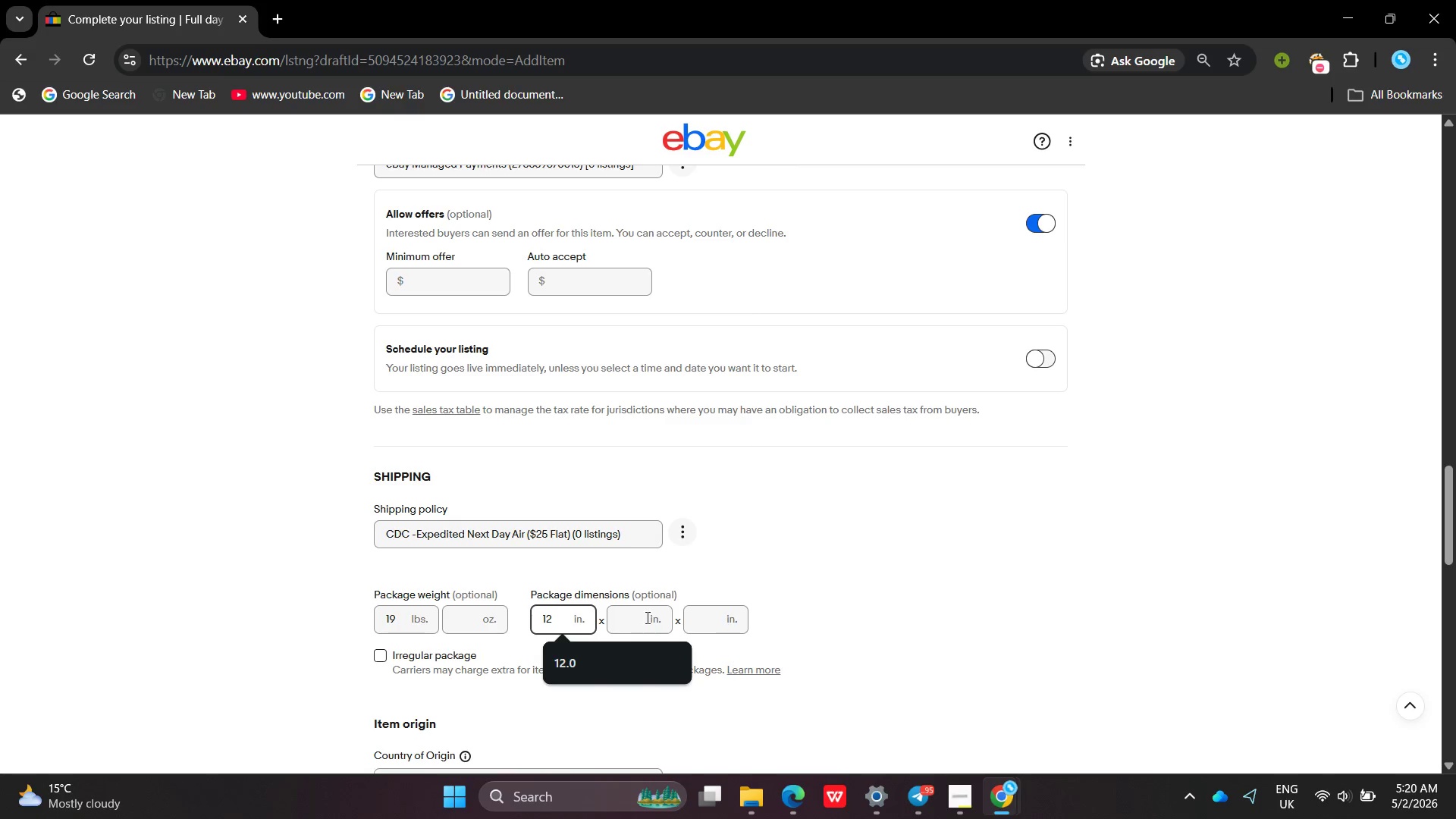 
key(2)
 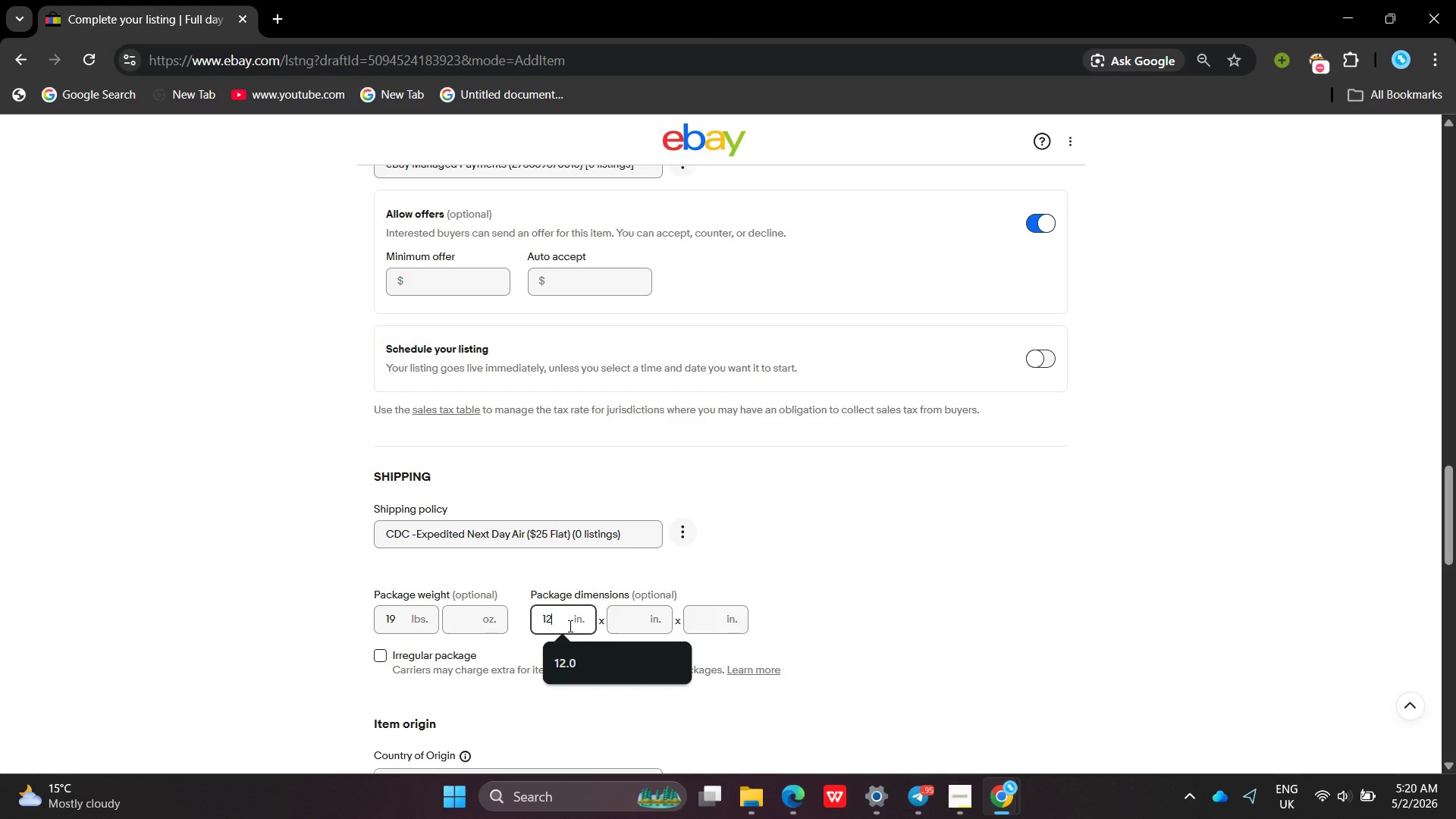 
key(Space)
 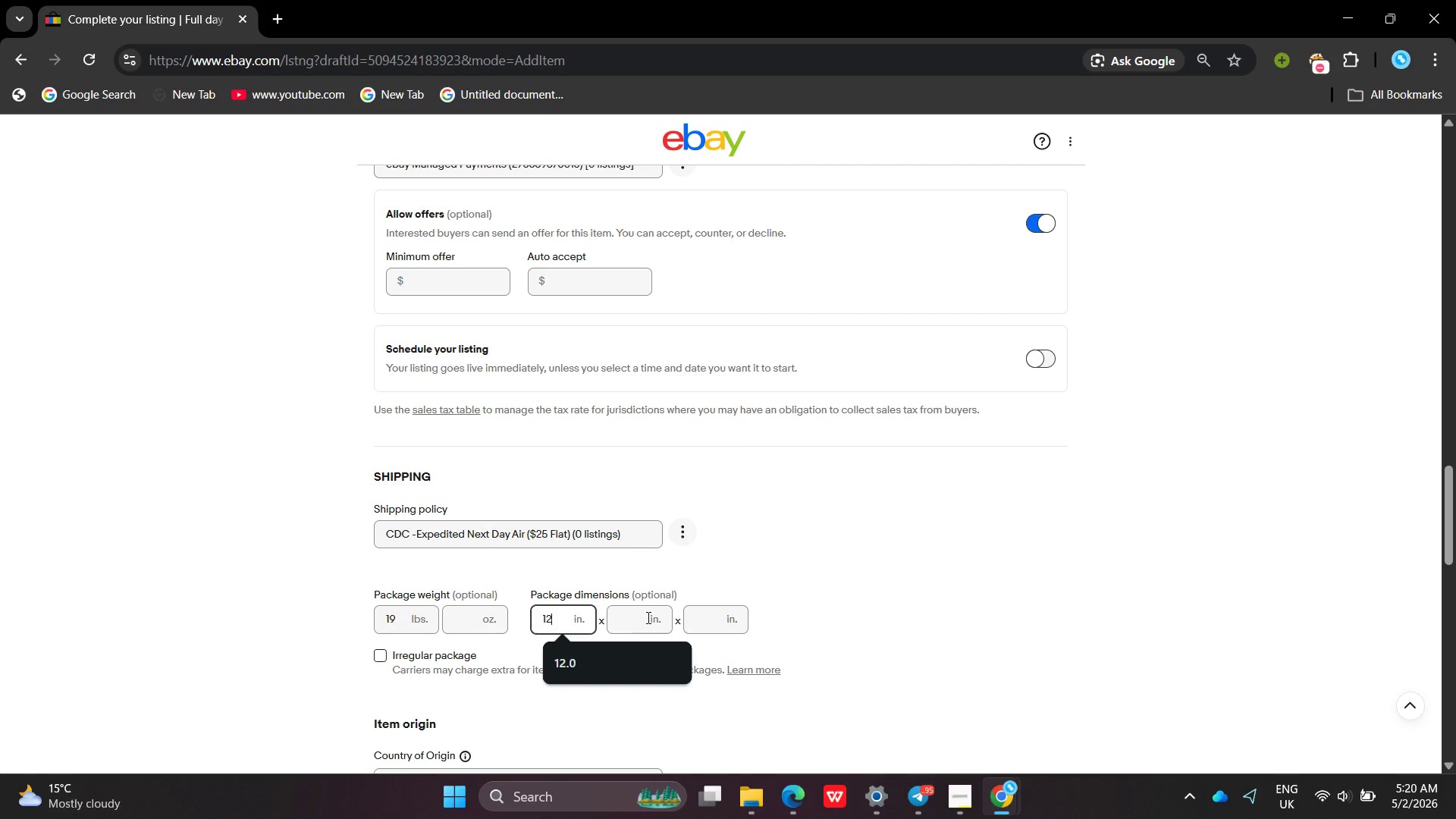 
left_click([647, 617])
 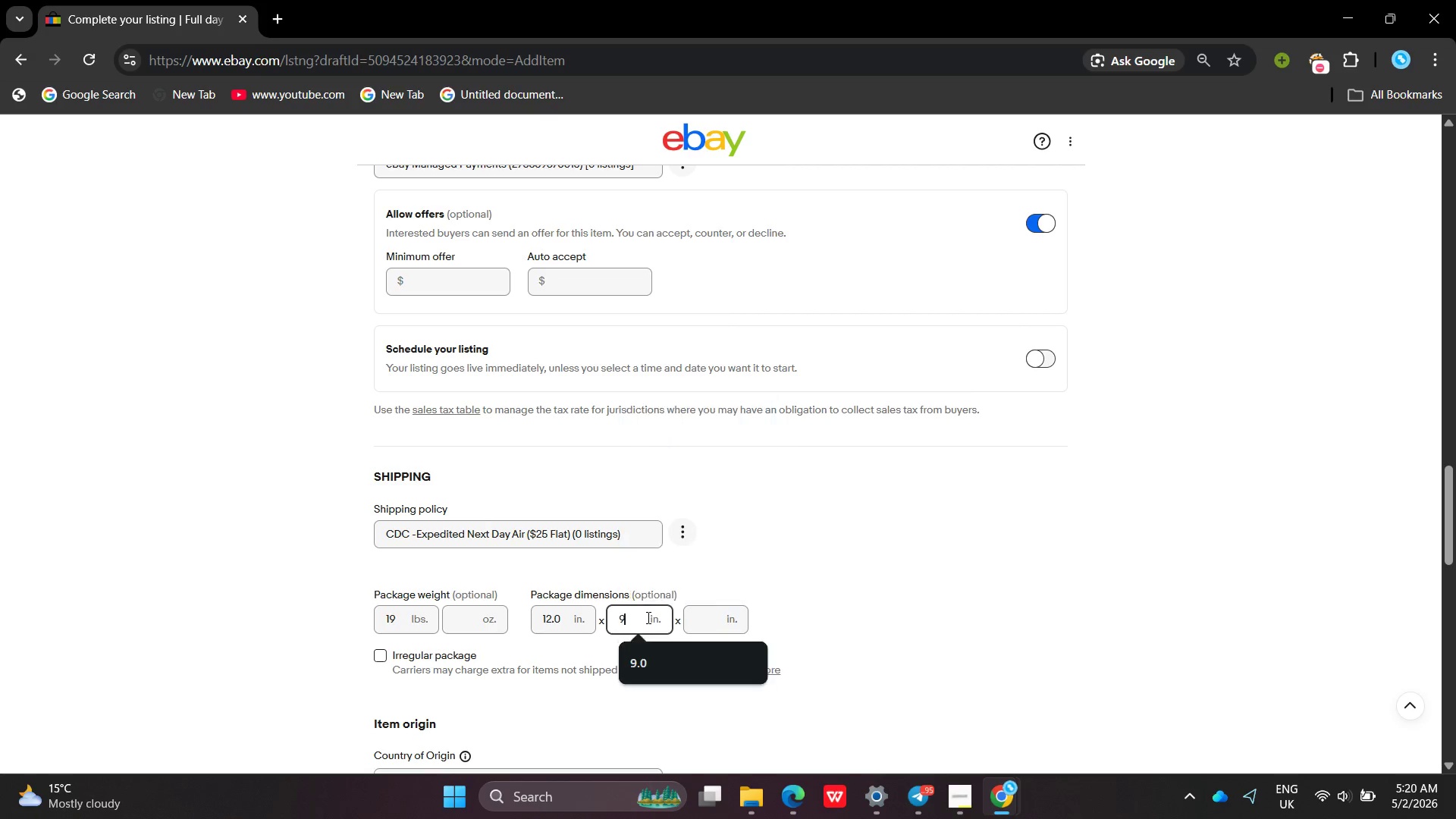 
key(9)
 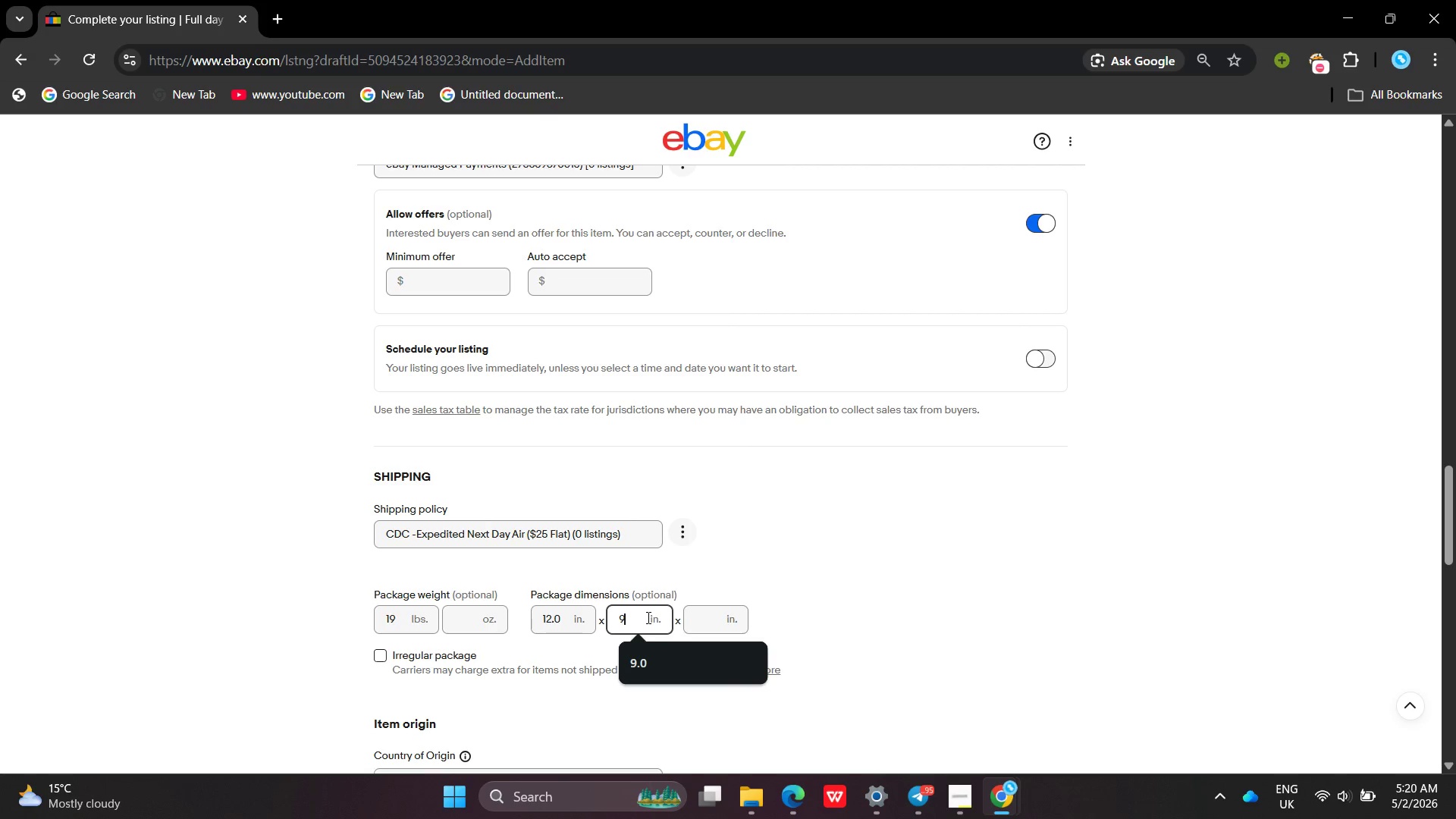 
key(Space)
 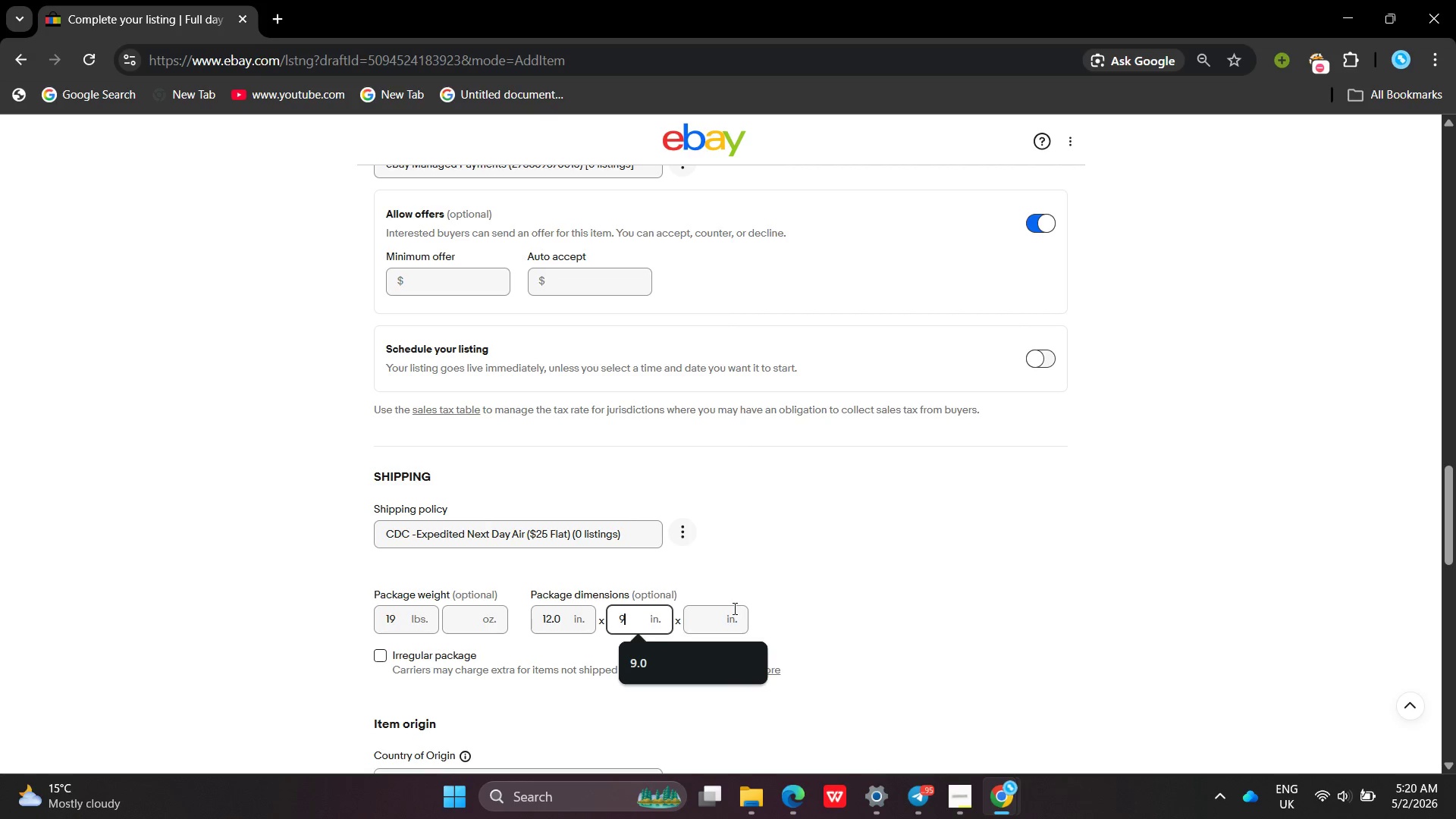 
left_click([733, 608])
 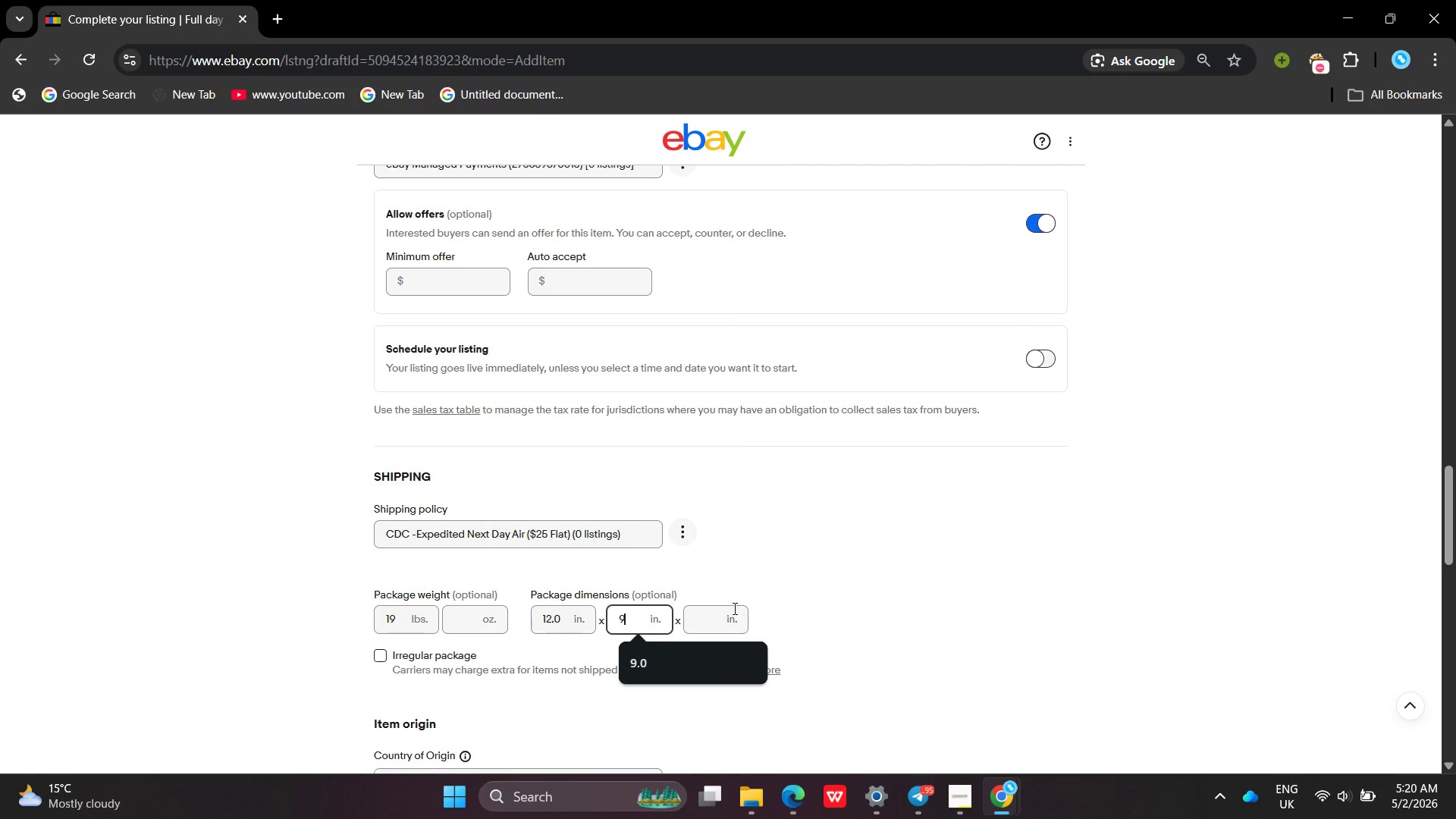 
type(44)
key(Backspace)
 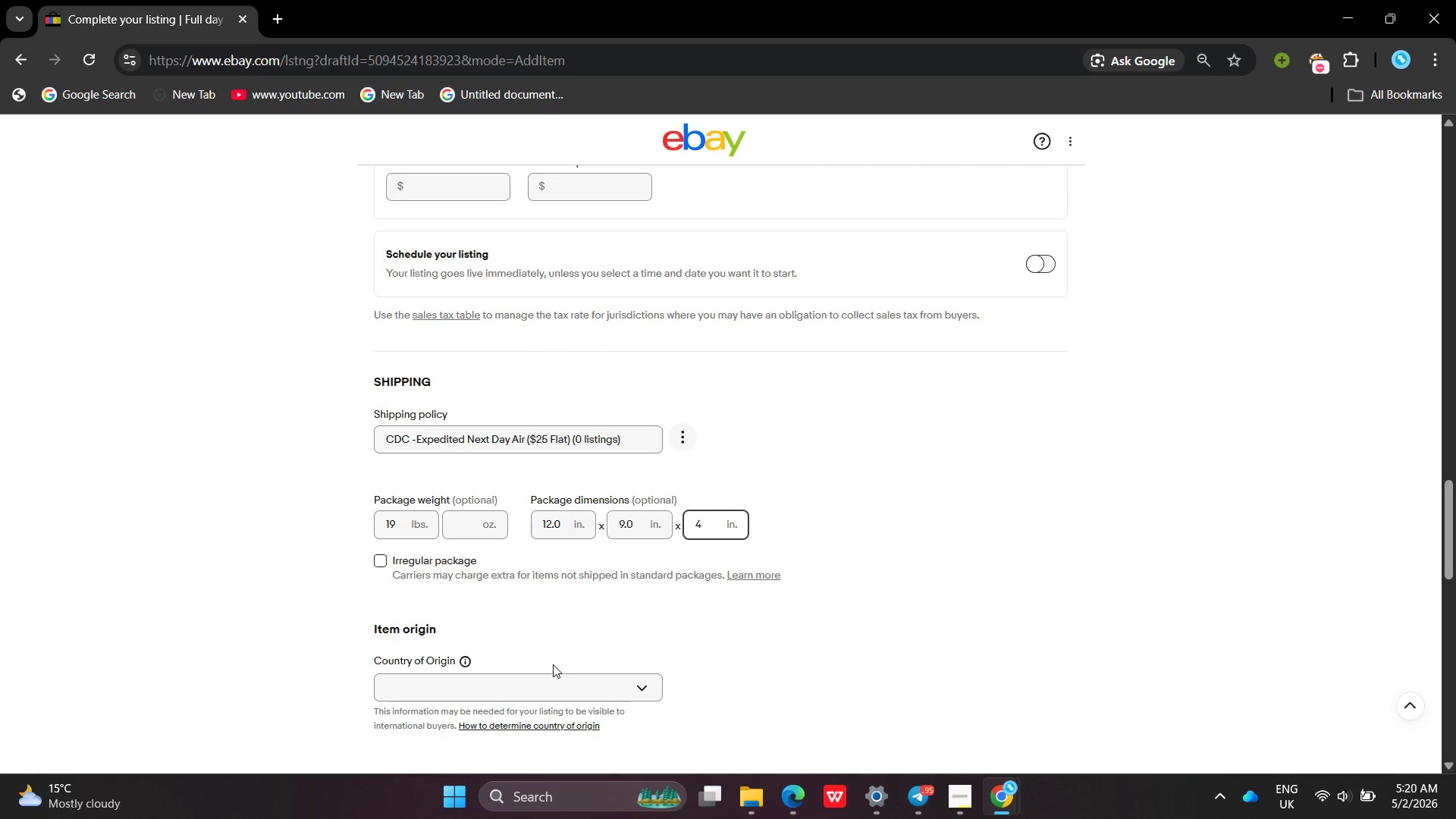 
left_click_drag(start_coordinate=[553, 664], to_coordinate=[549, 681])
 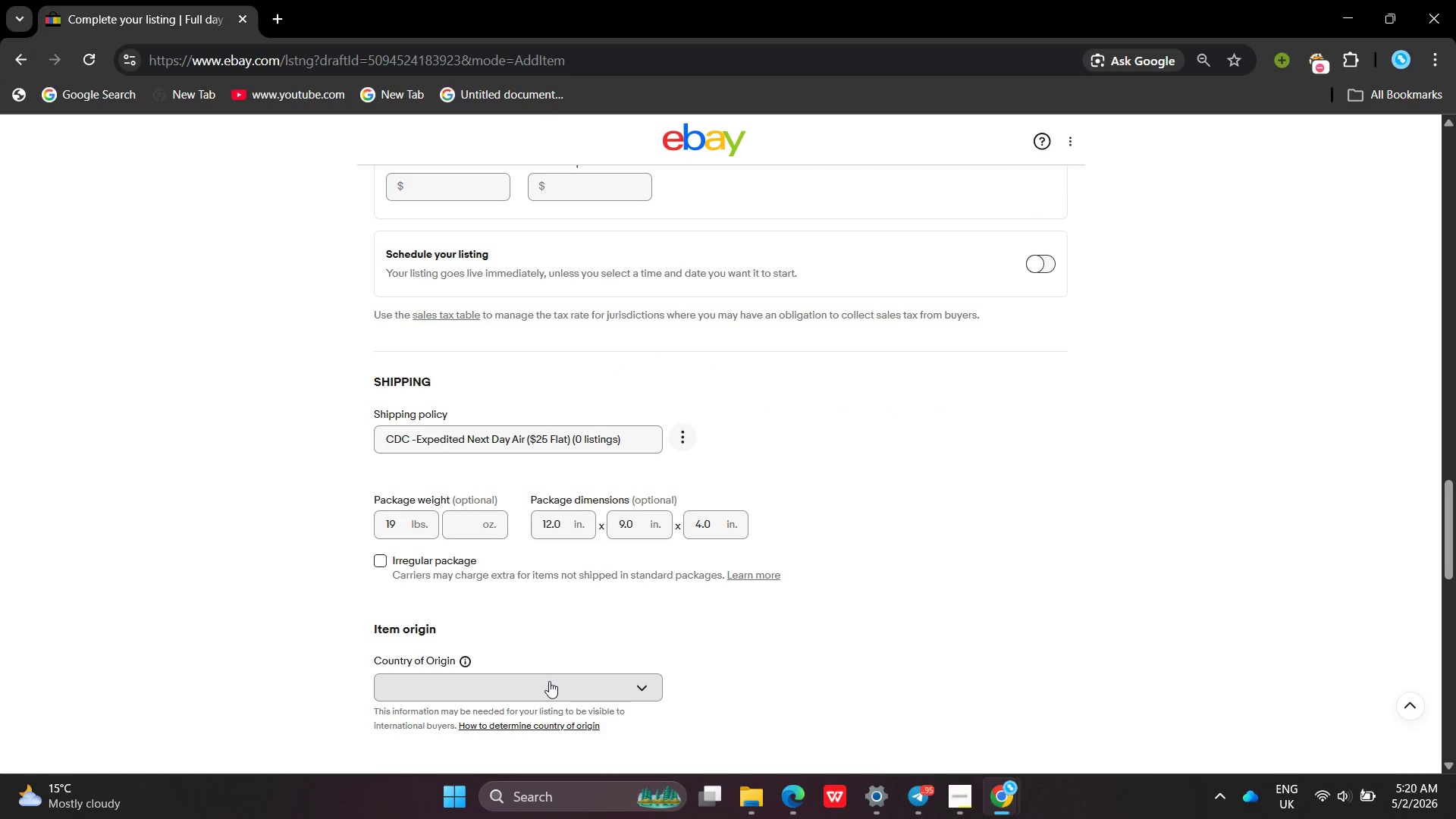 
double_click([549, 681])
 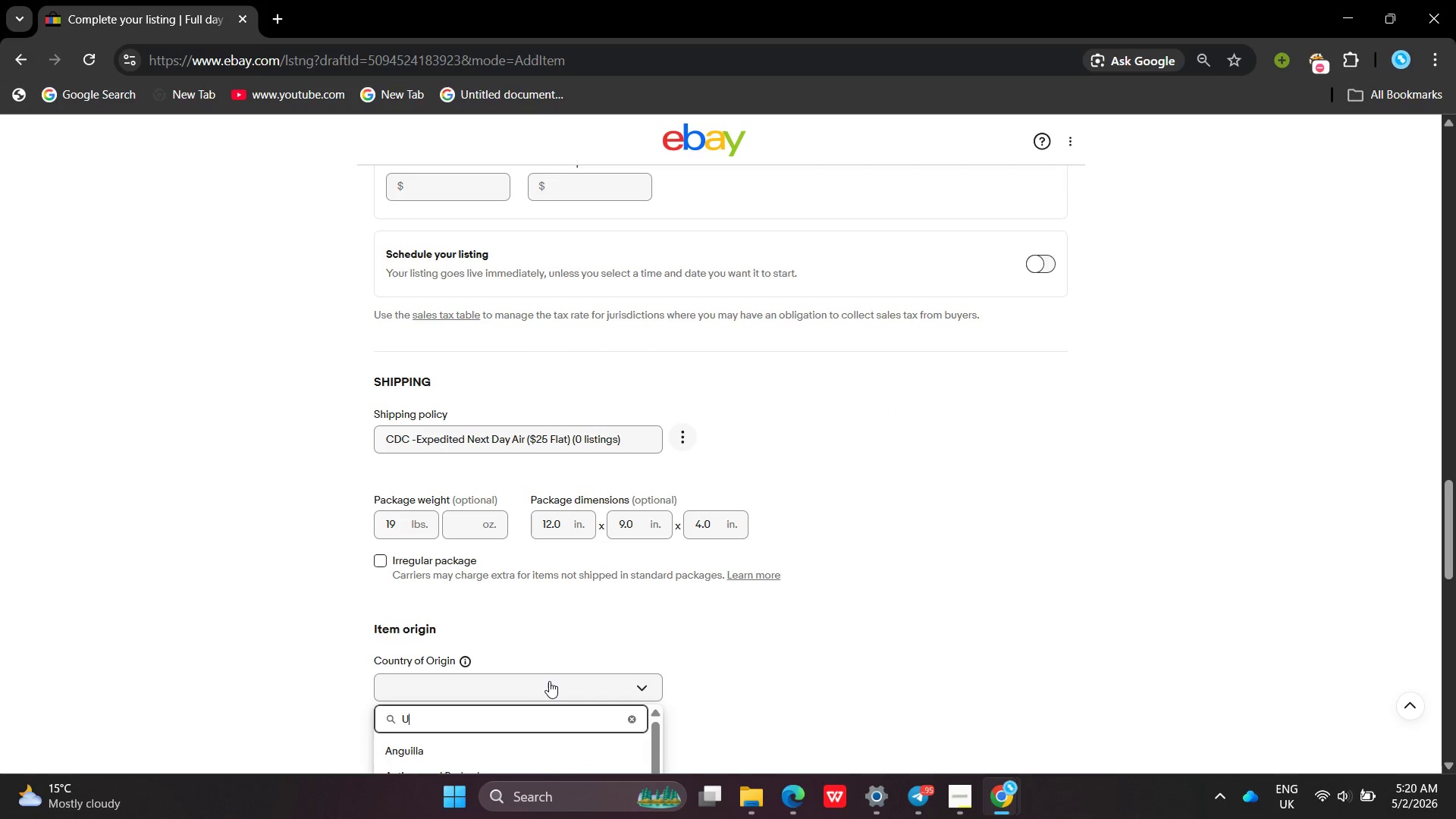 
type(United States)
 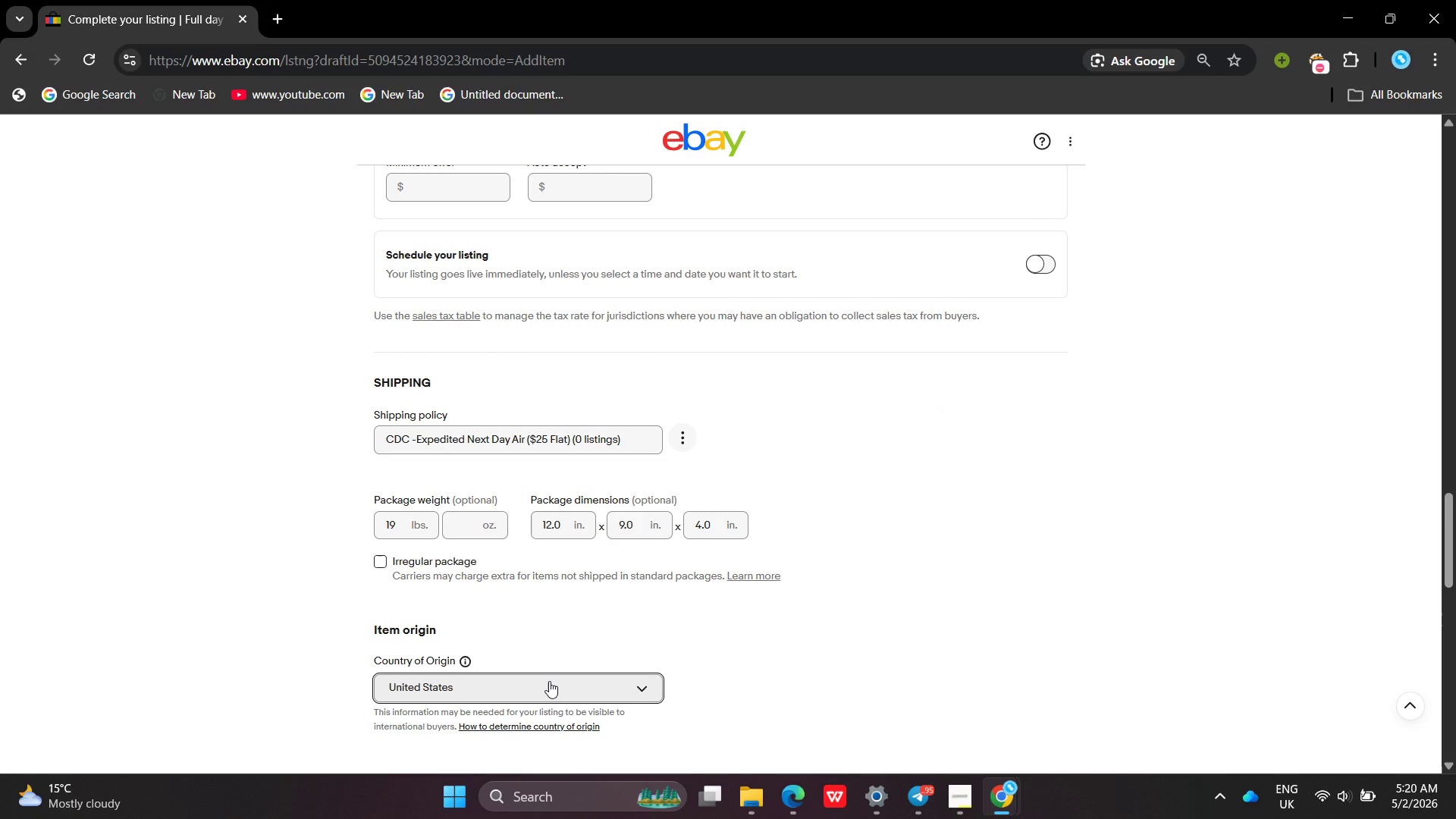 
key(Enter)
 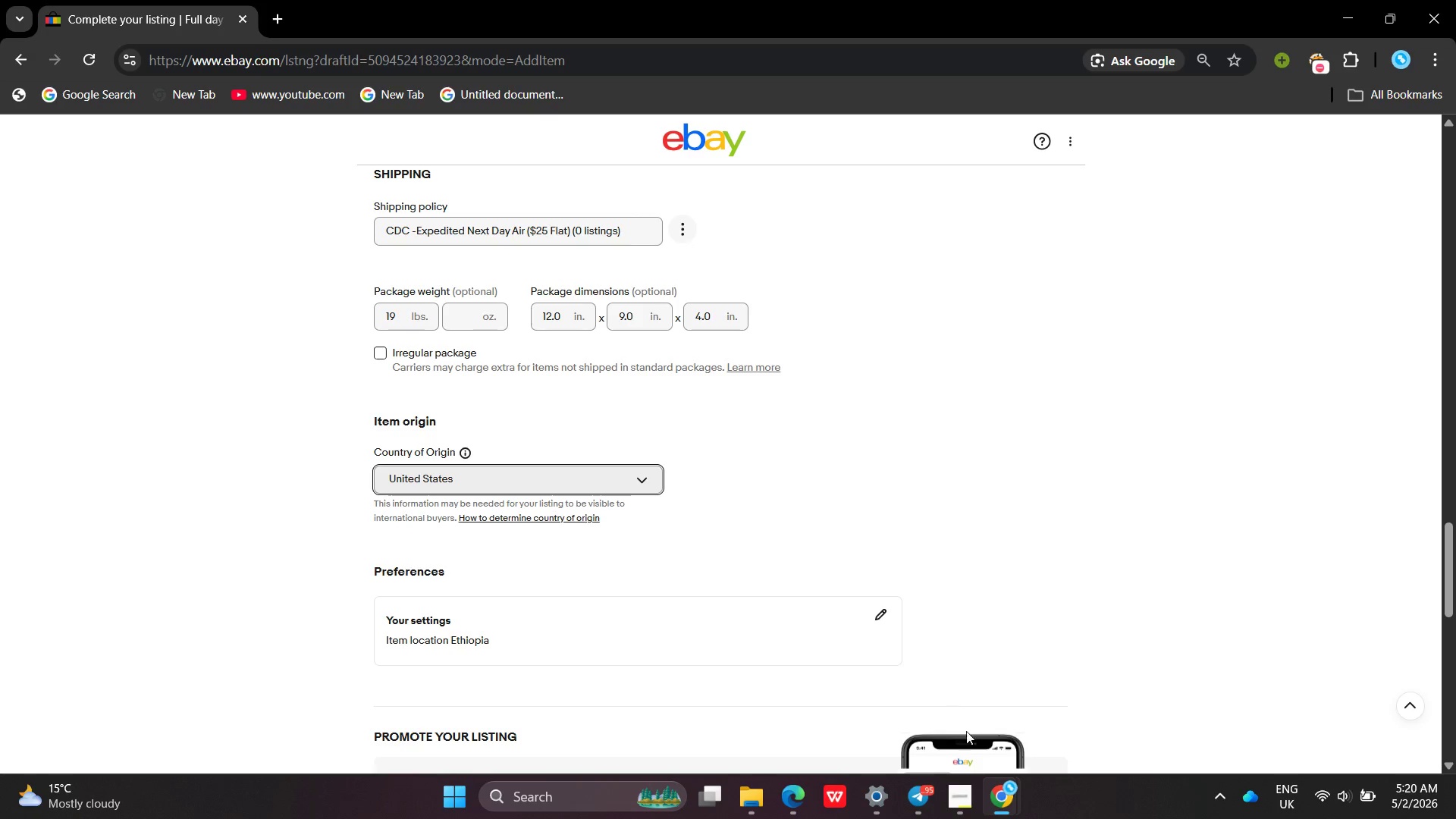 
left_click([963, 796])